 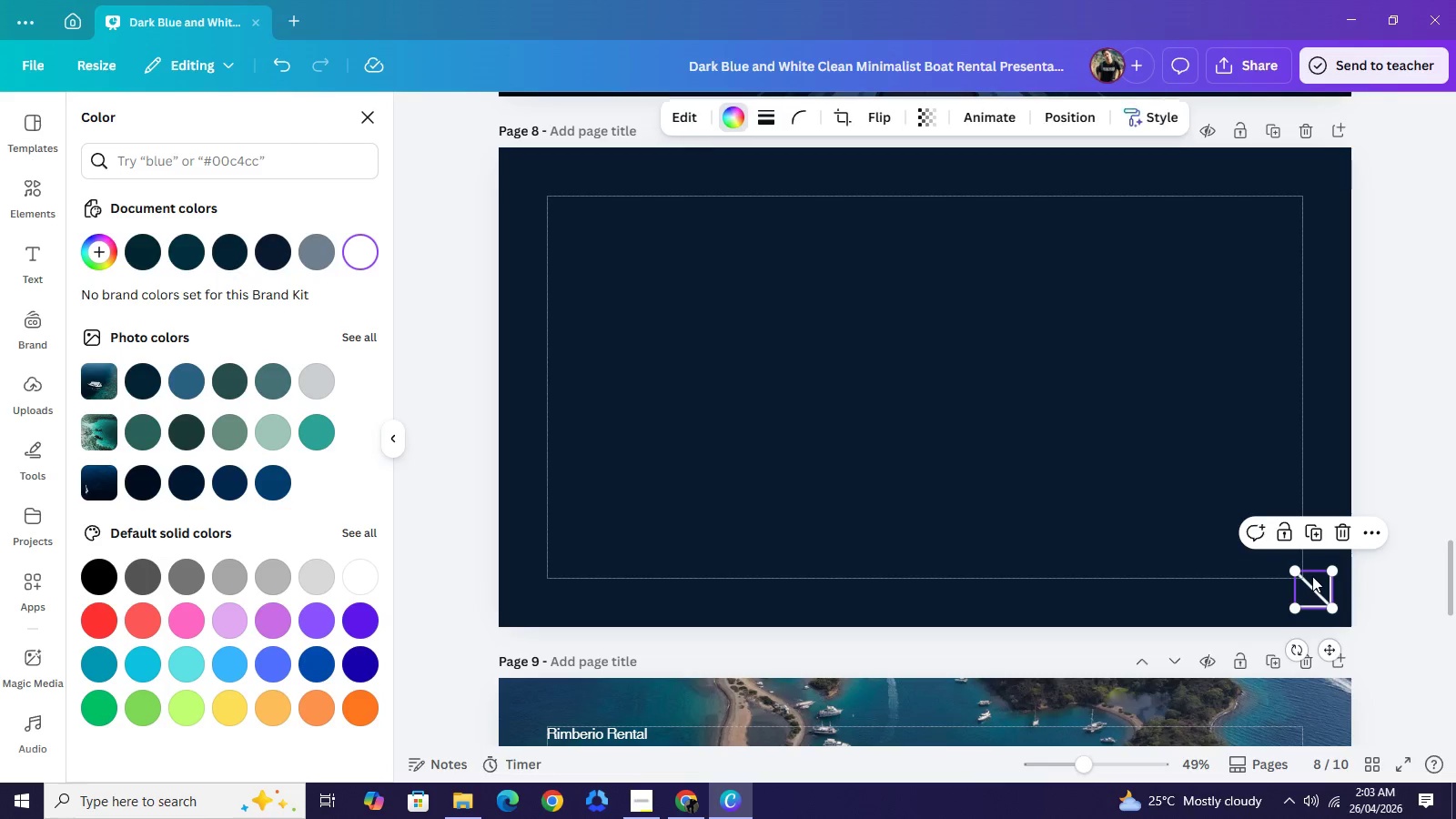 
key(Backspace)
 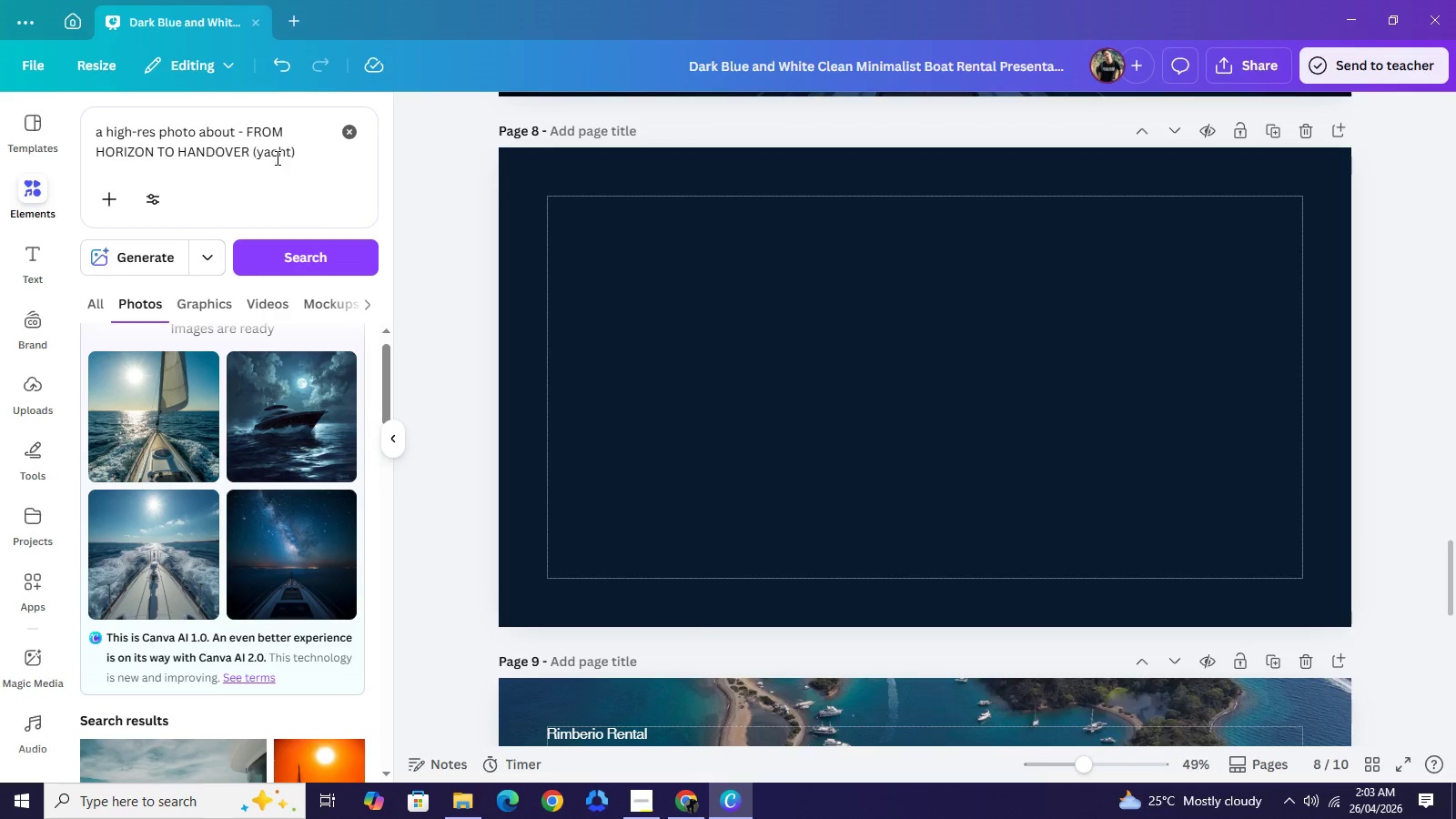 
double_click([275, 157])
 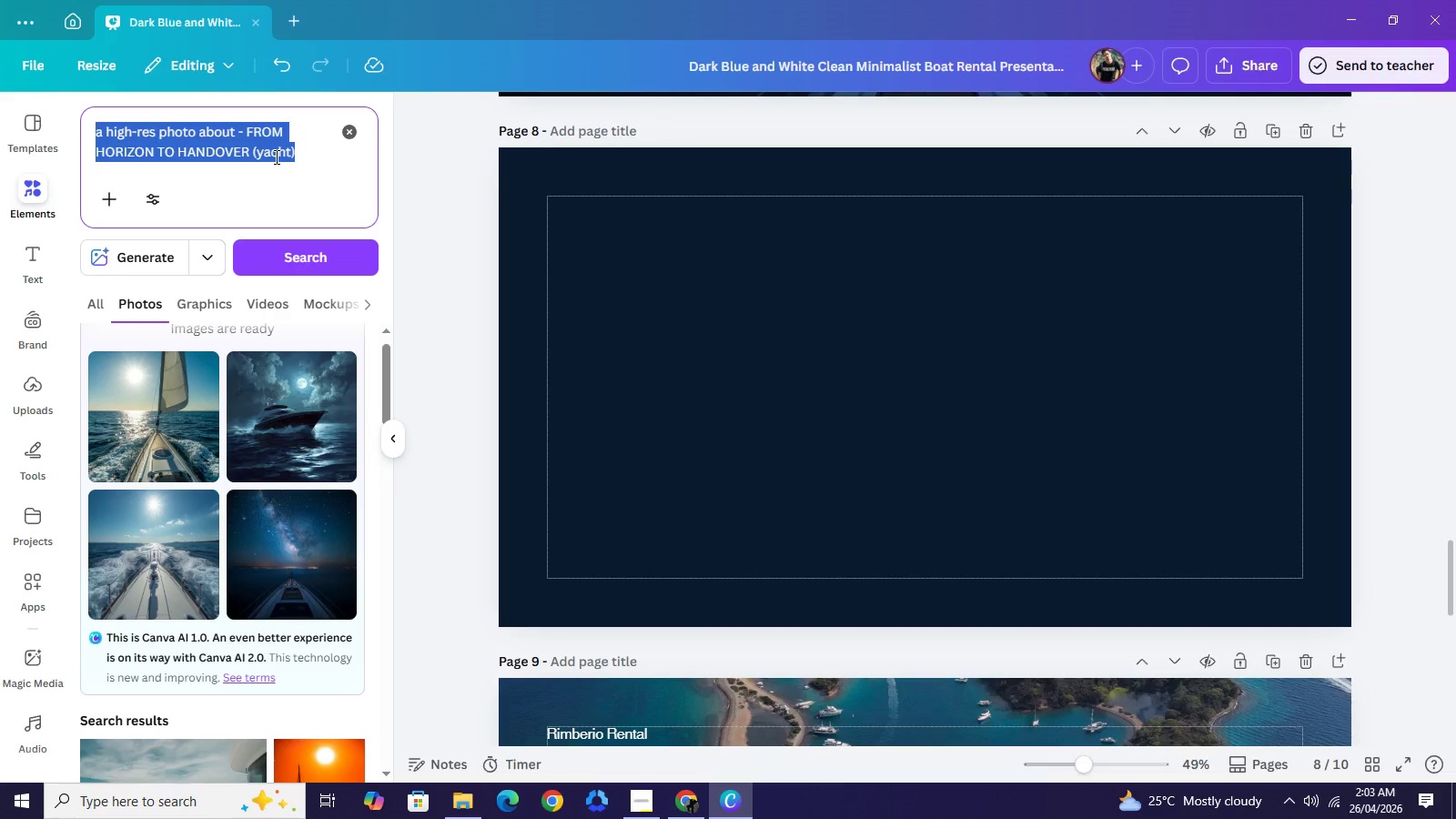 
triple_click([275, 157])
 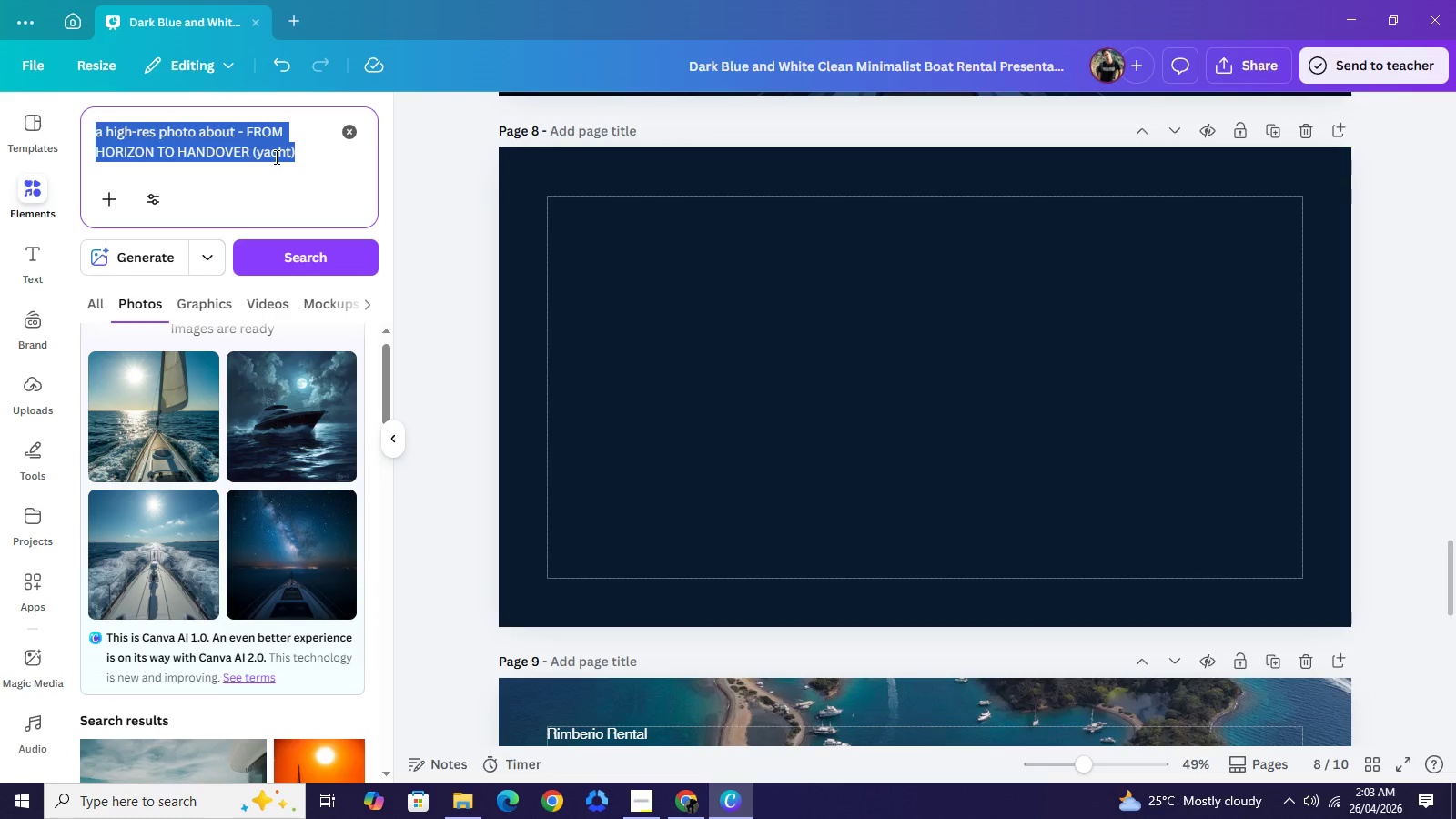 
key(CapsLock)
 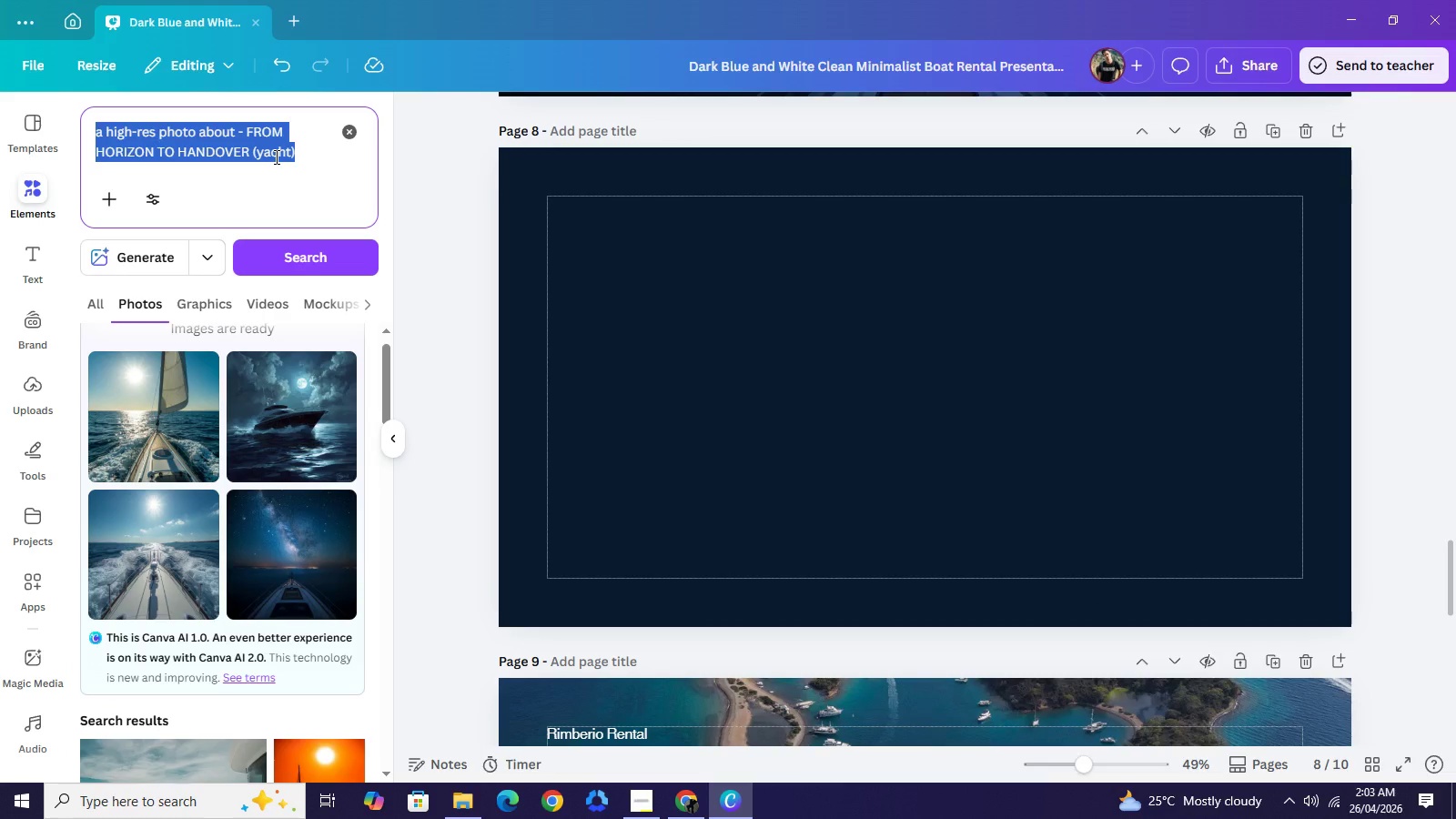 
type(6 grid)
 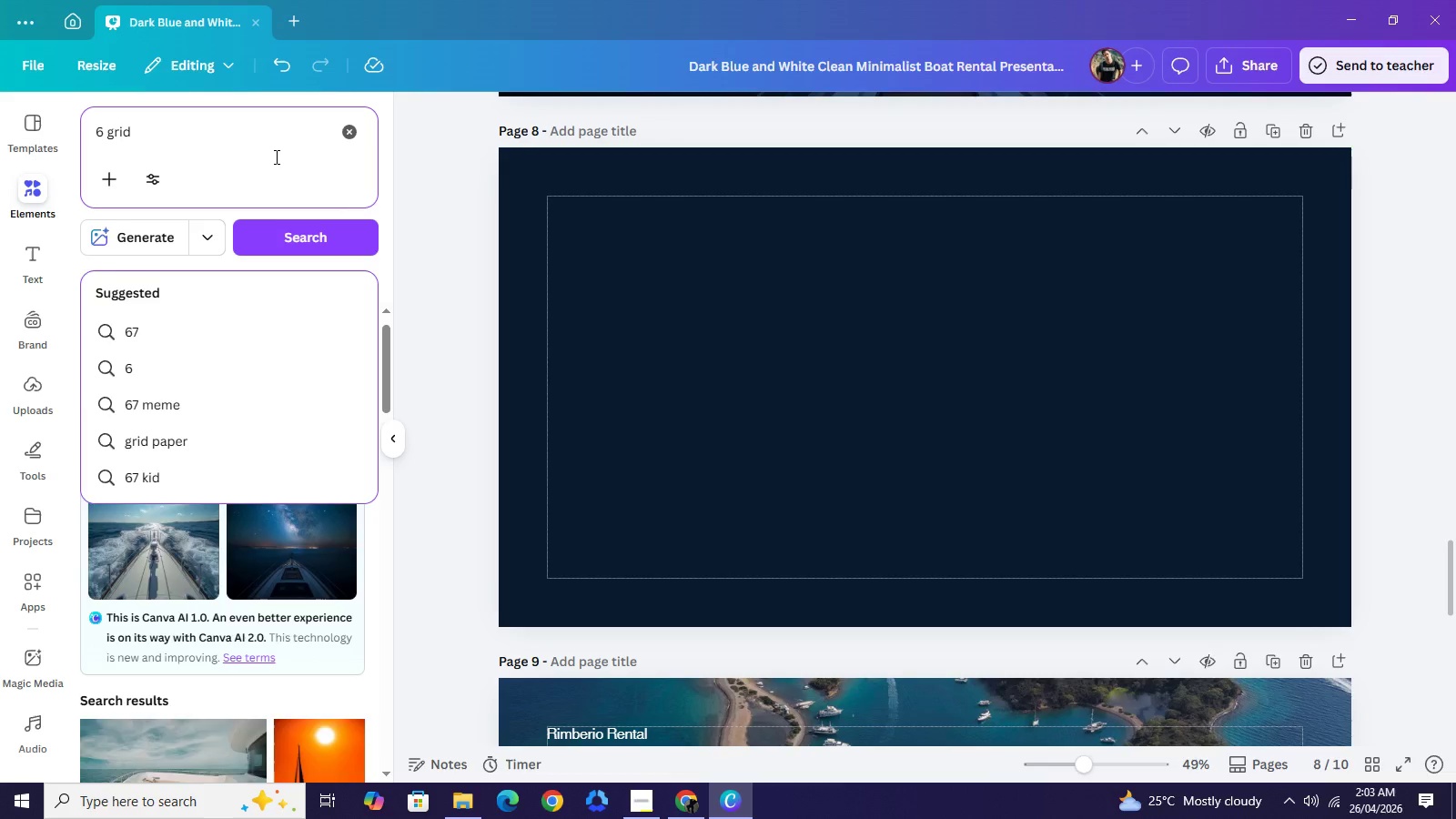 
key(Enter)
 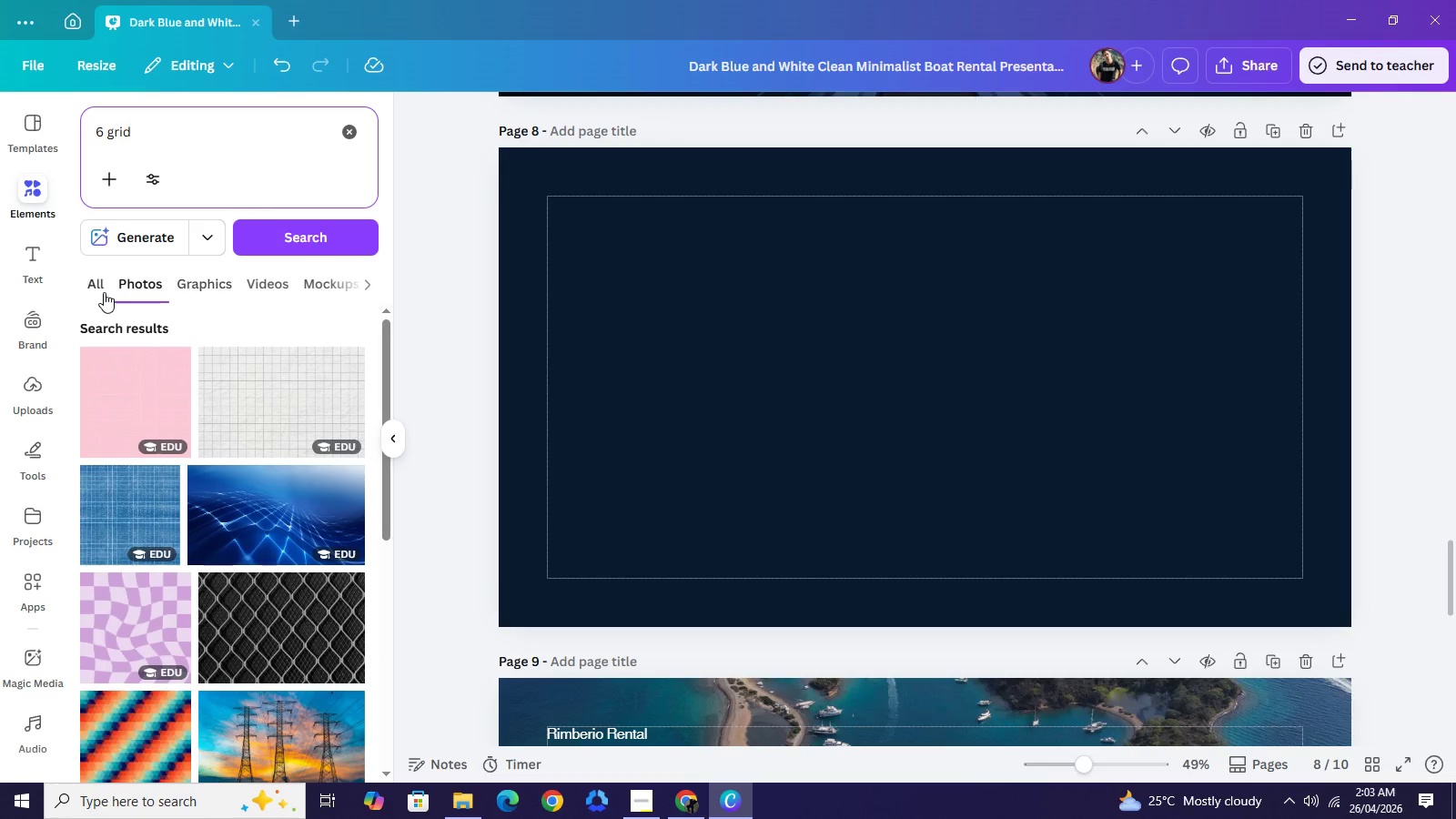 
left_click([103, 292])
 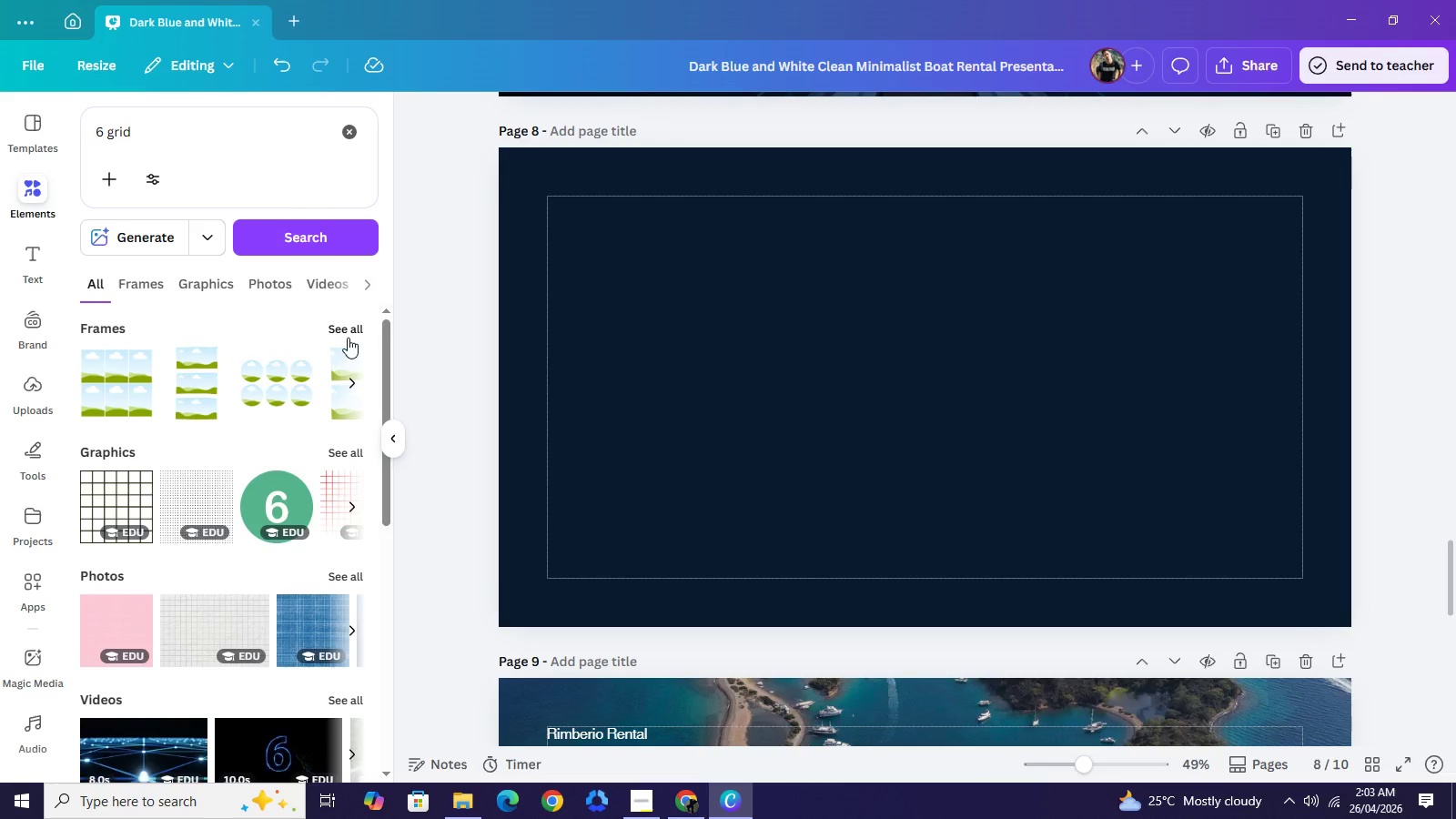 
wait(5.78)
 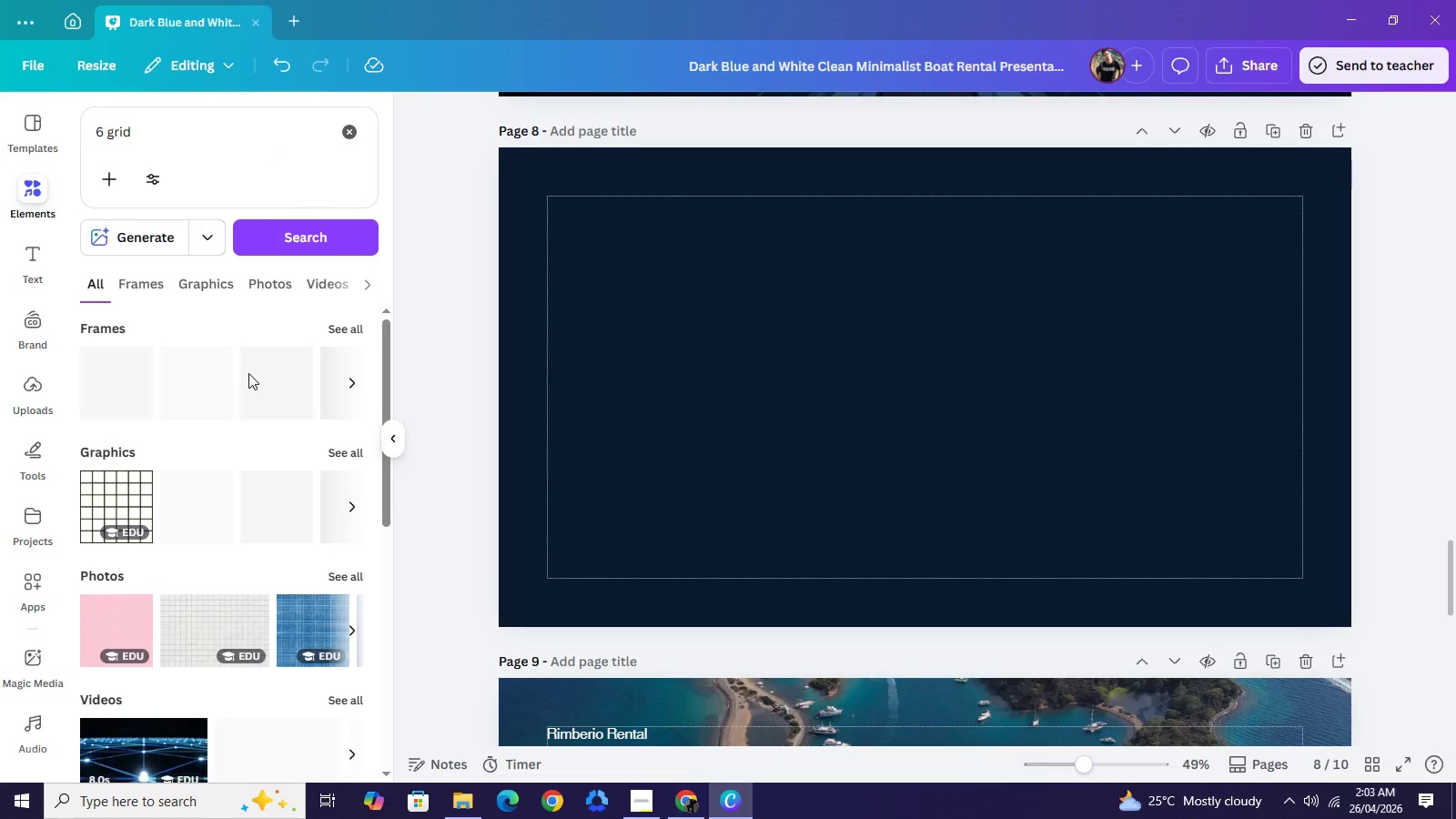 
left_click([349, 334])
 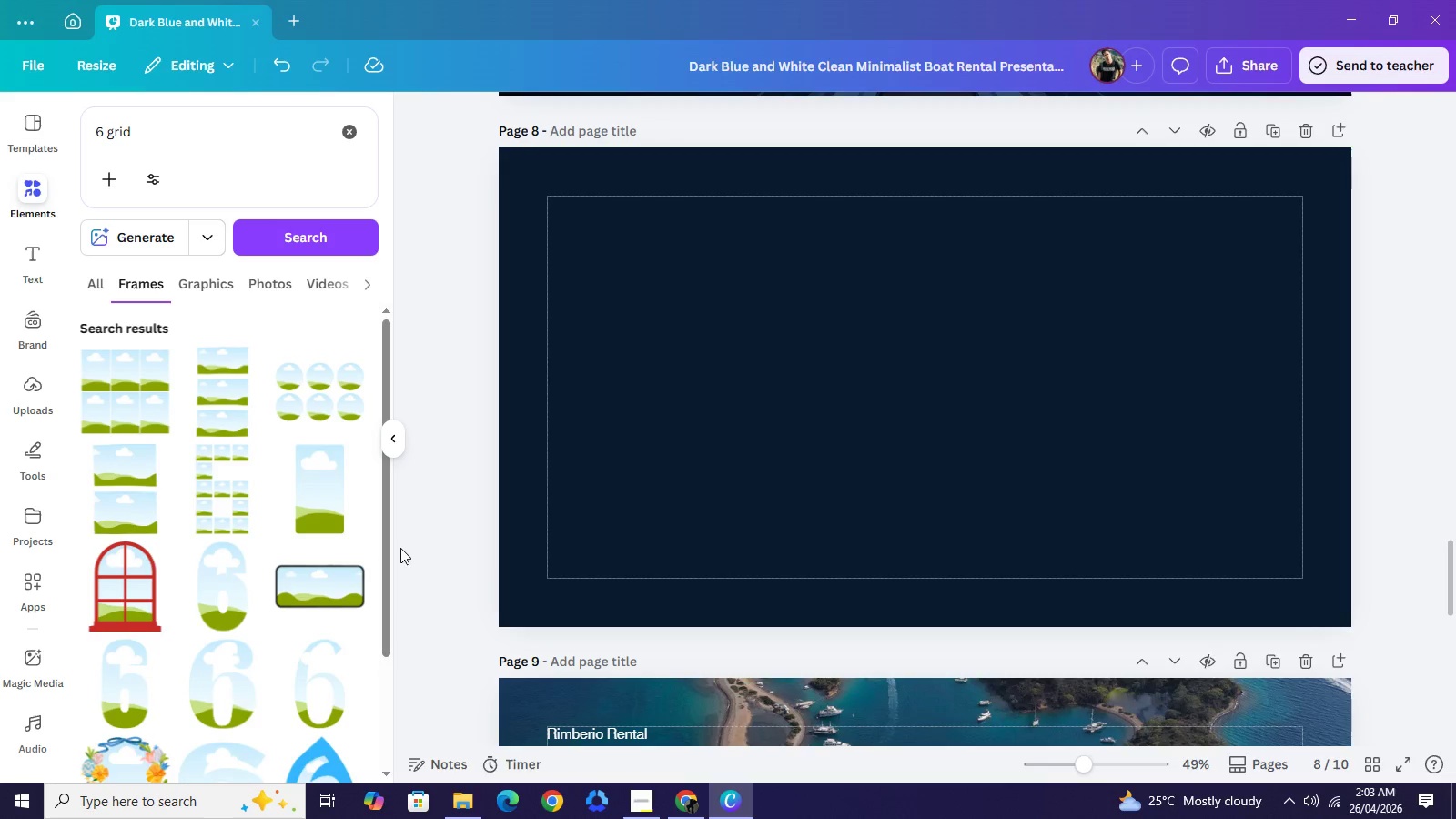 
wait(8.39)
 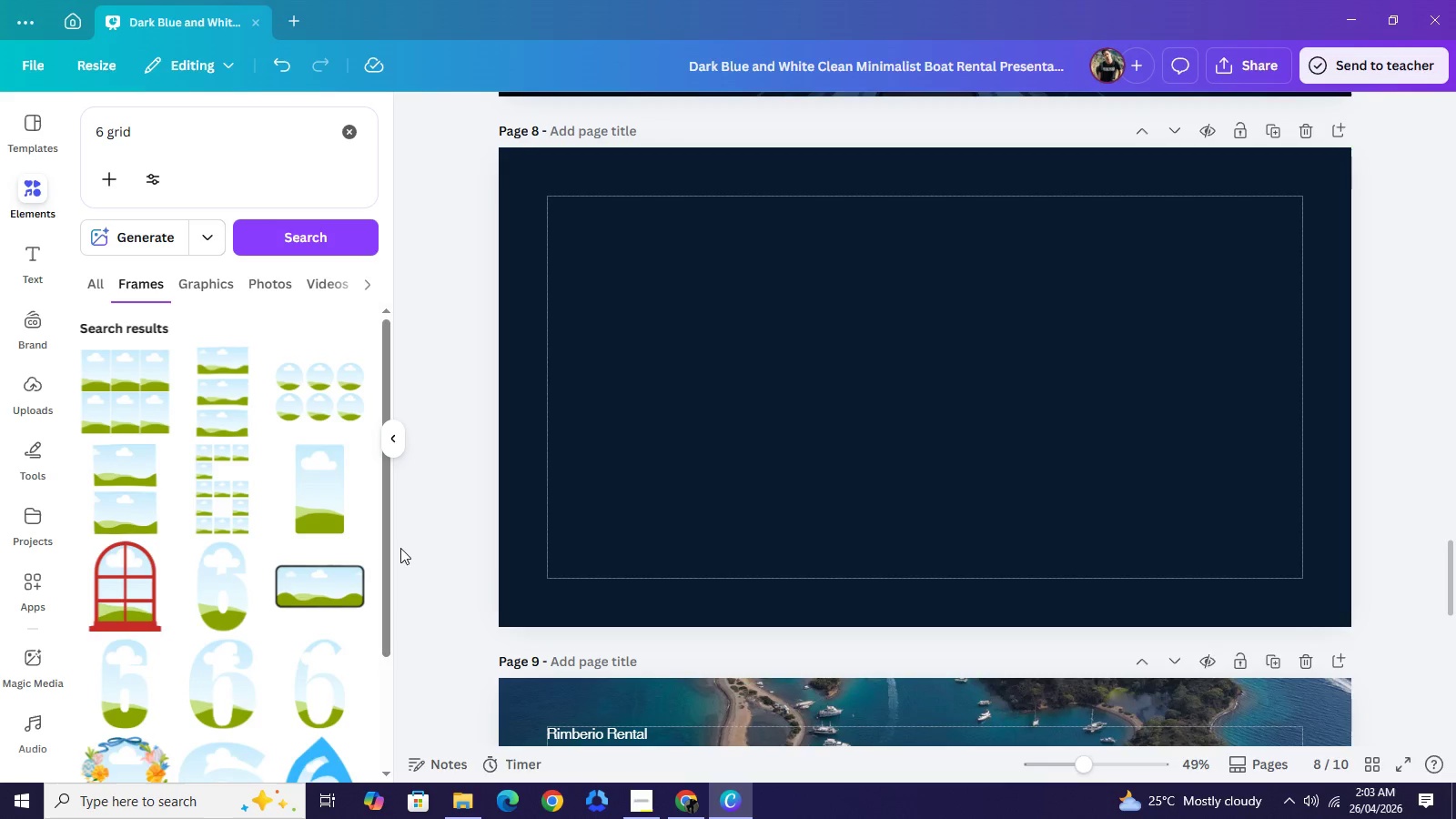 
scroll: coordinate [288, 463], scroll_direction: down, amount: 2.0
 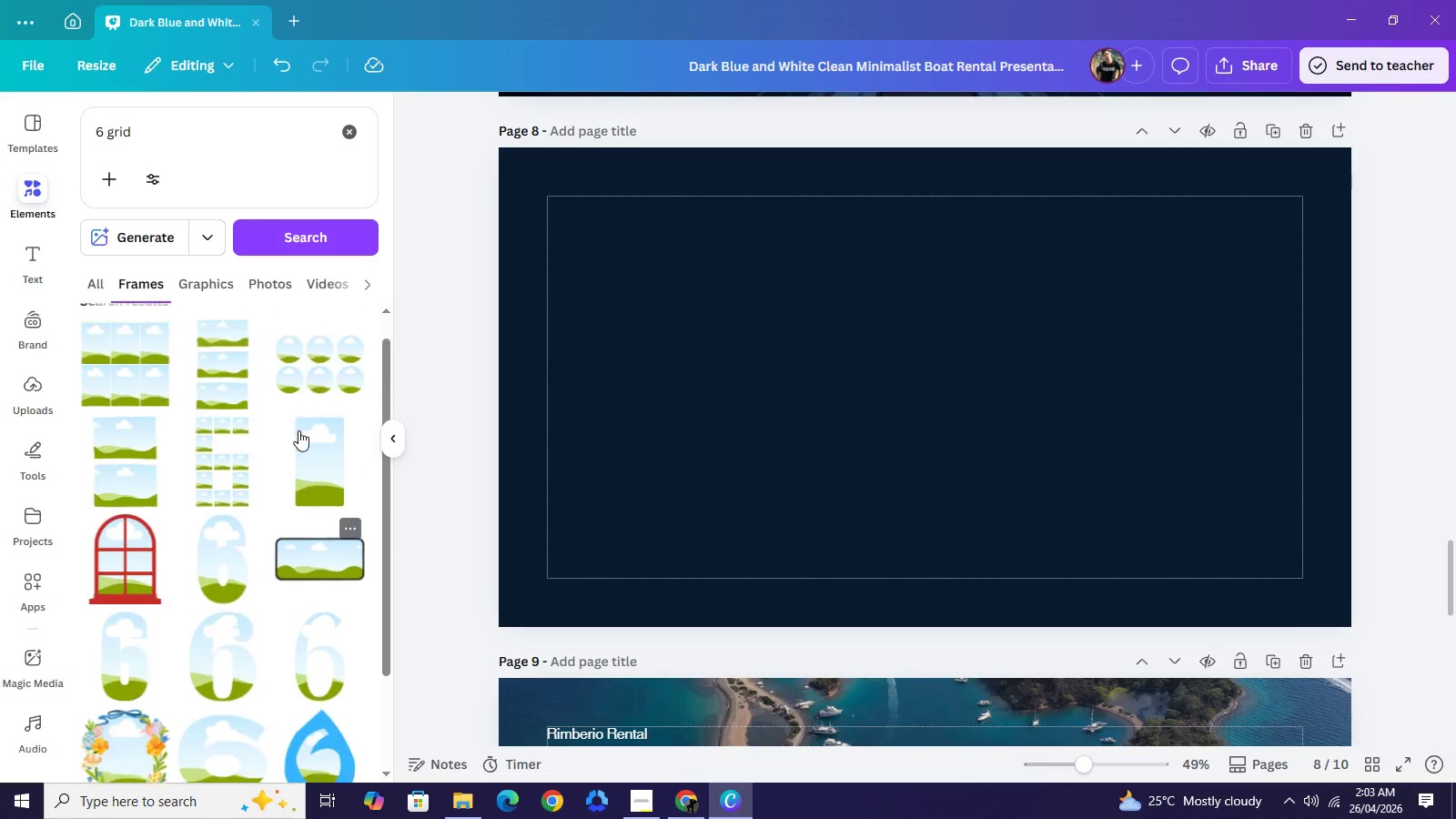 
scroll: coordinate [298, 430], scroll_direction: up, amount: 2.0
 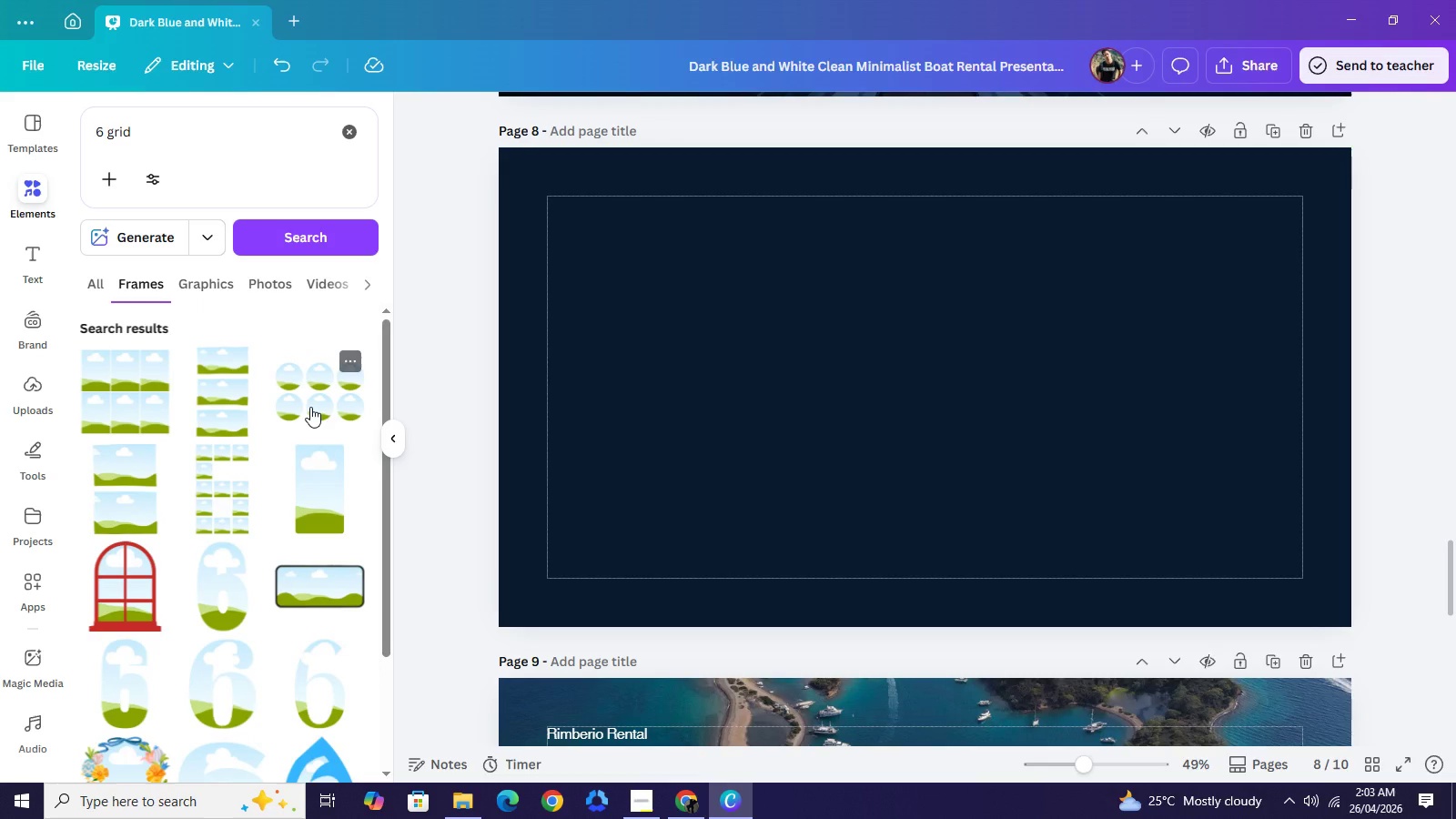 
left_click([310, 407])
 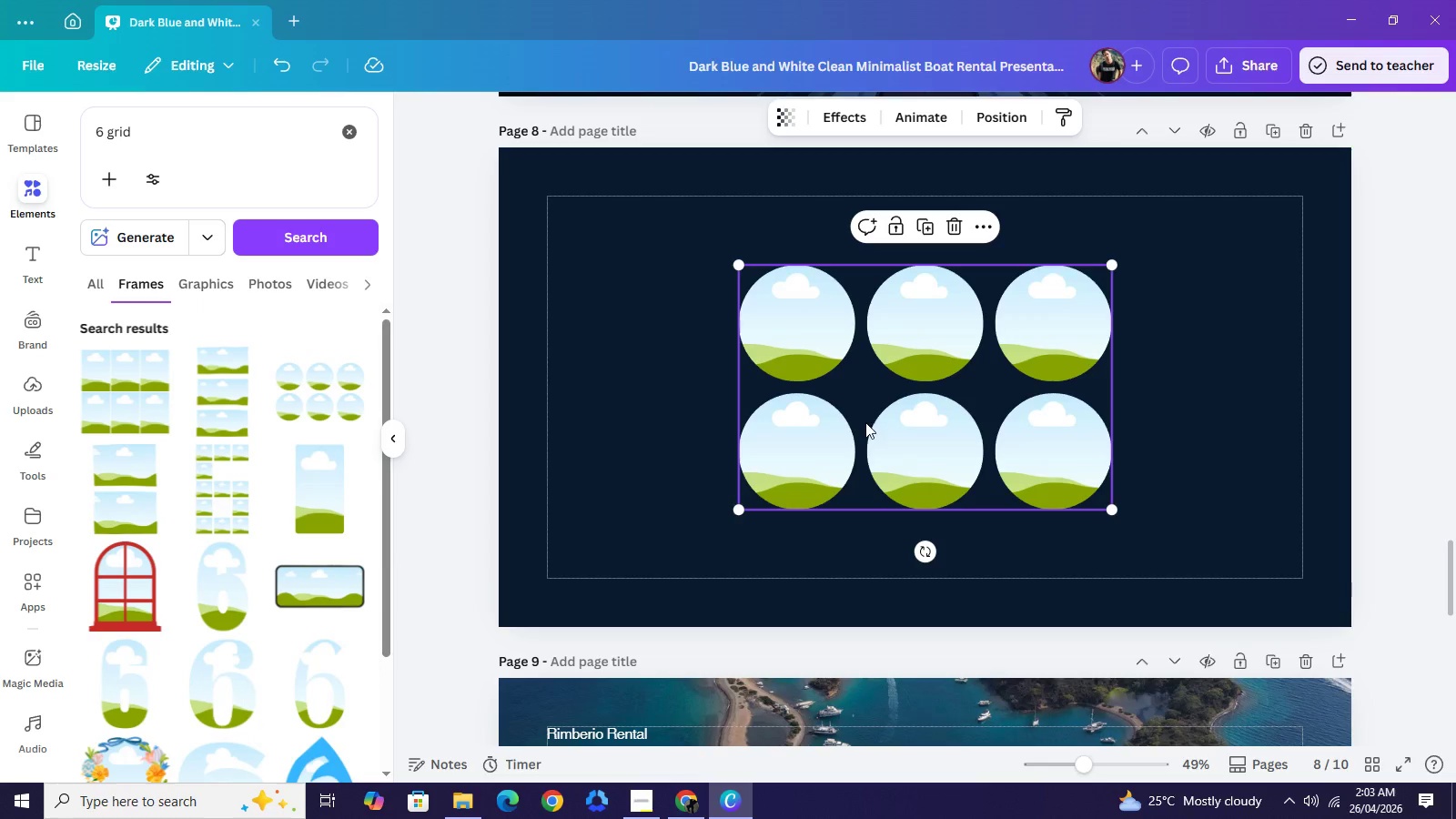 
left_click_drag(start_coordinate=[867, 420], to_coordinate=[676, 494])
 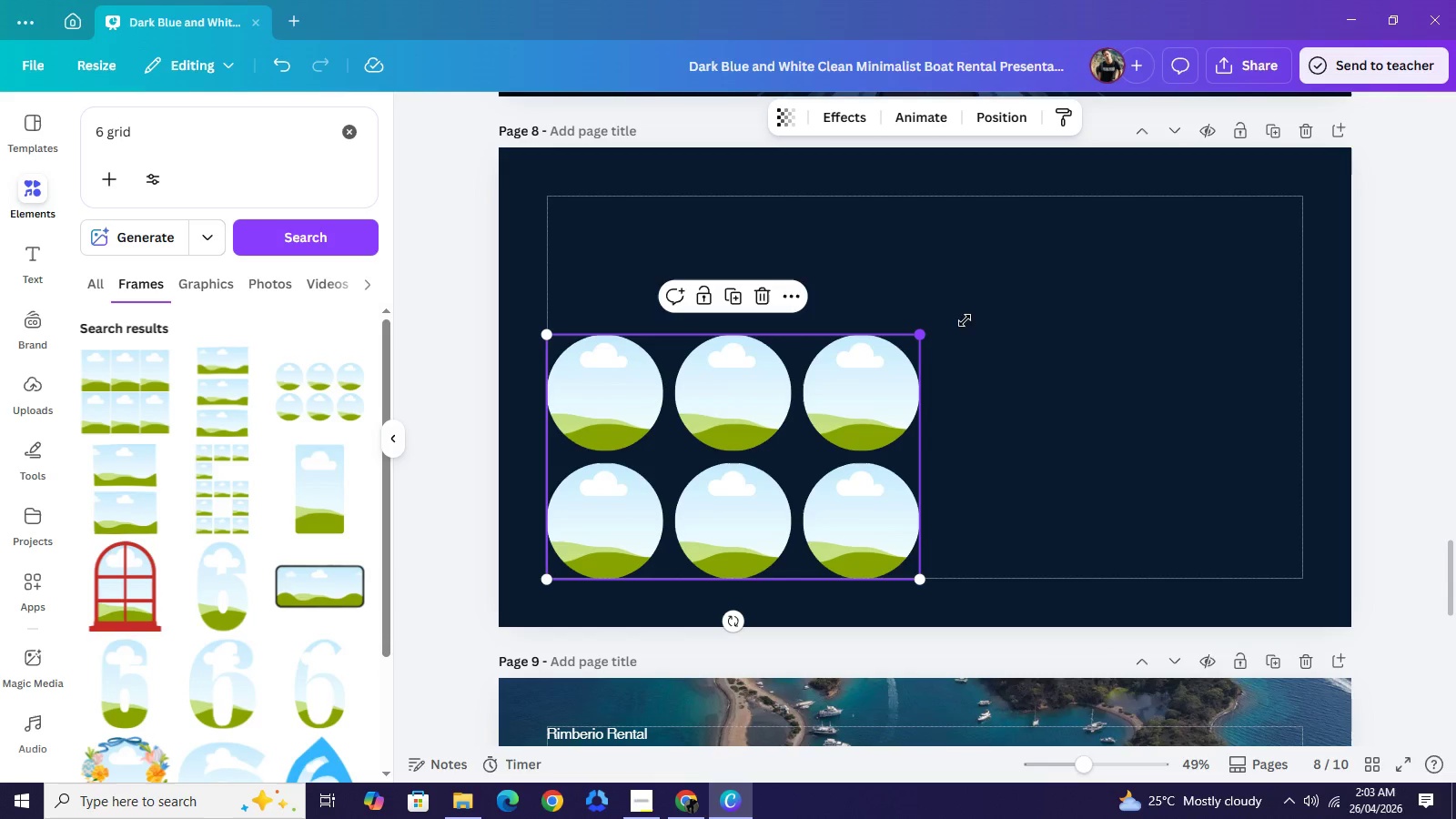 
left_click_drag(start_coordinate=[919, 337], to_coordinate=[1064, 386])
 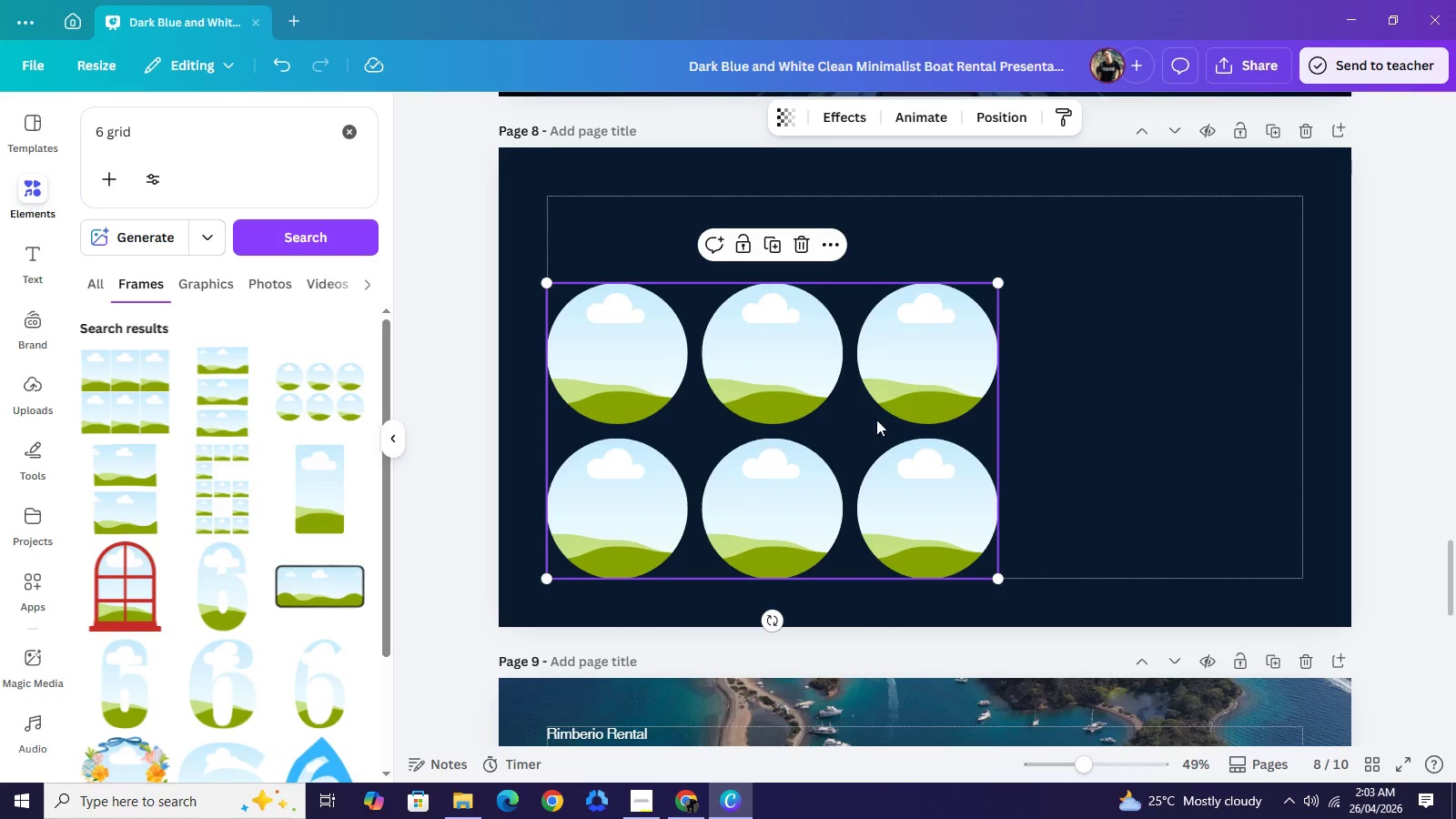 
left_click_drag(start_coordinate=[857, 420], to_coordinate=[1015, 420])
 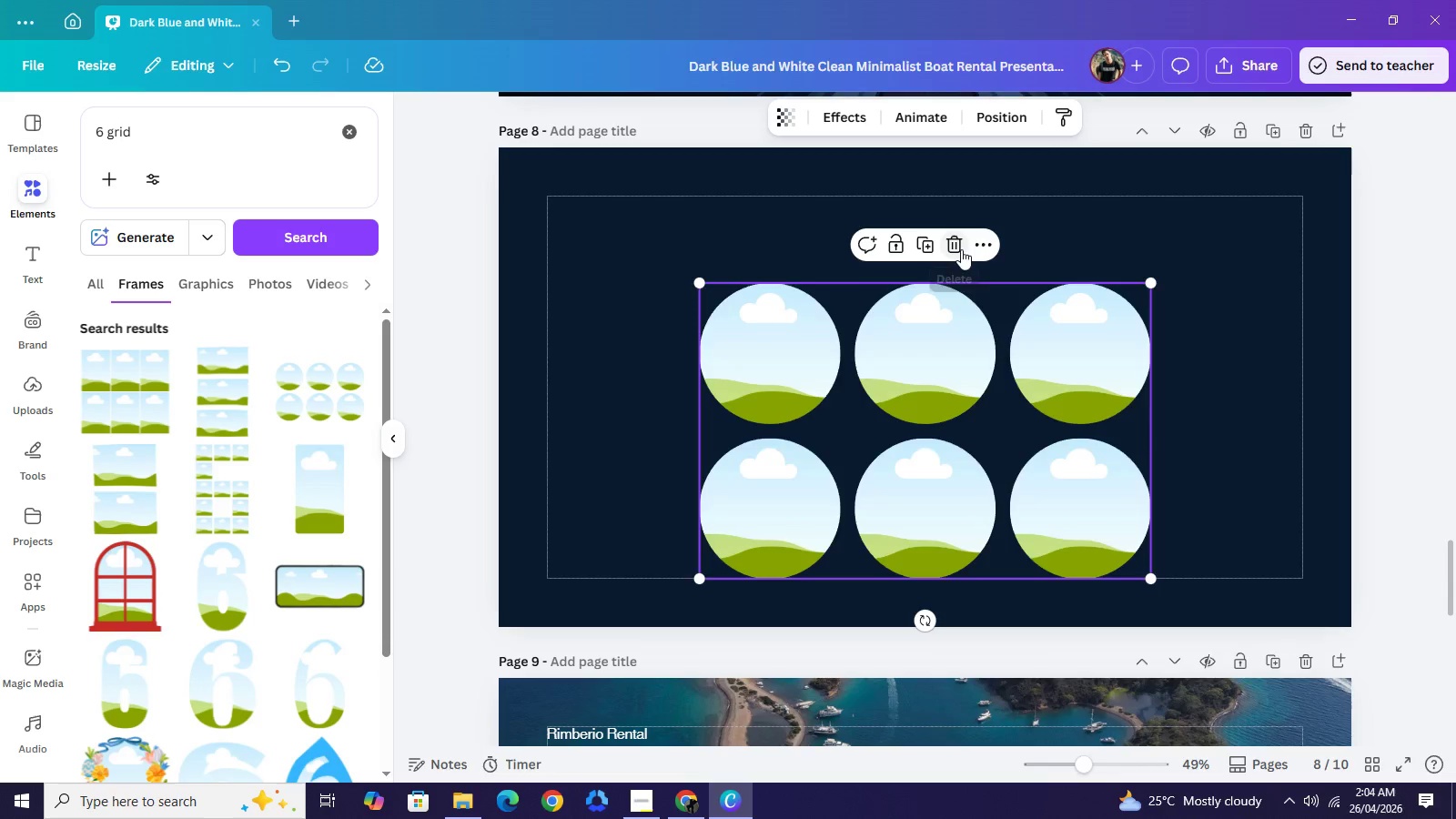 
left_click([961, 249])
 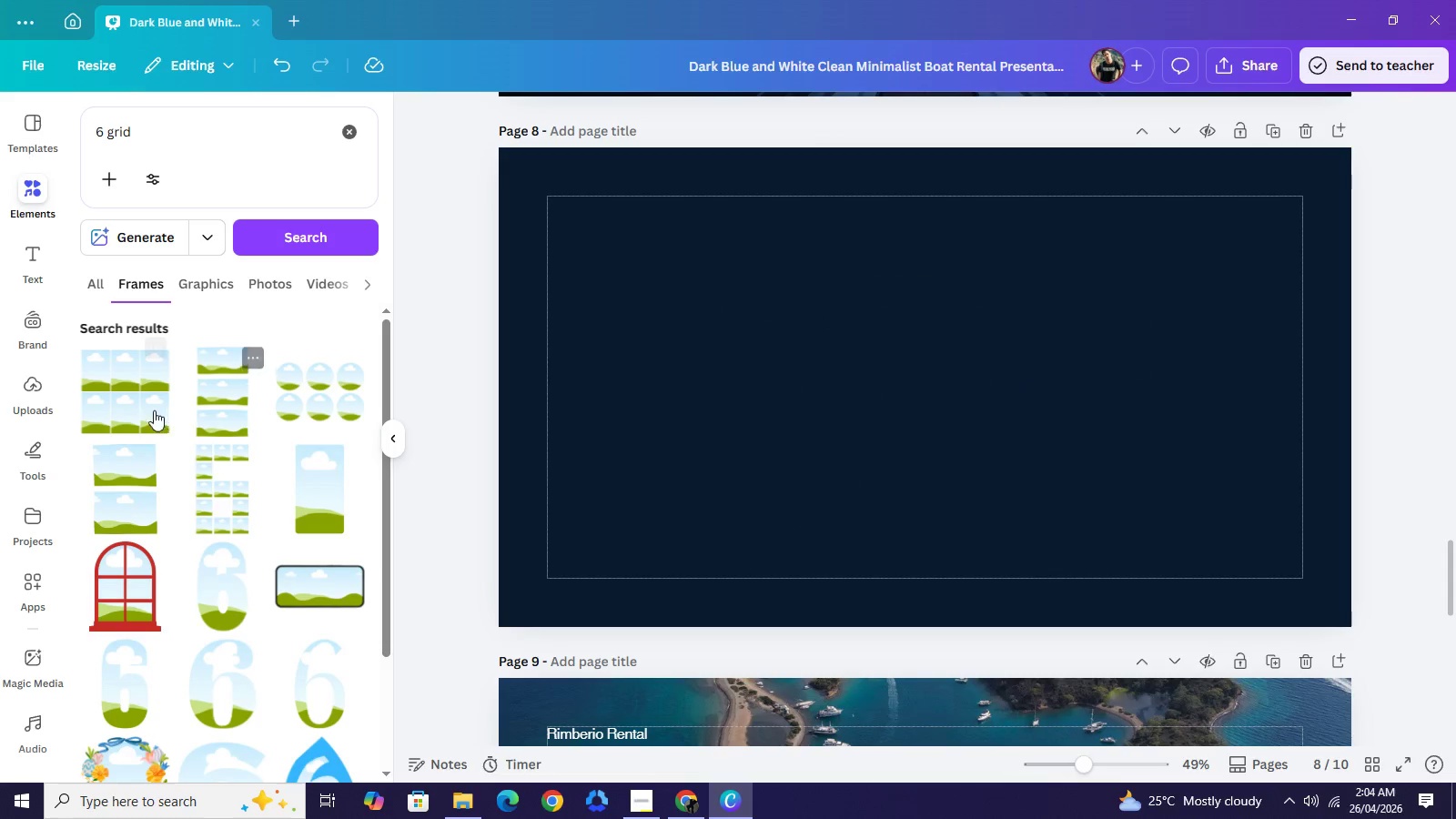 
left_click([127, 410])
 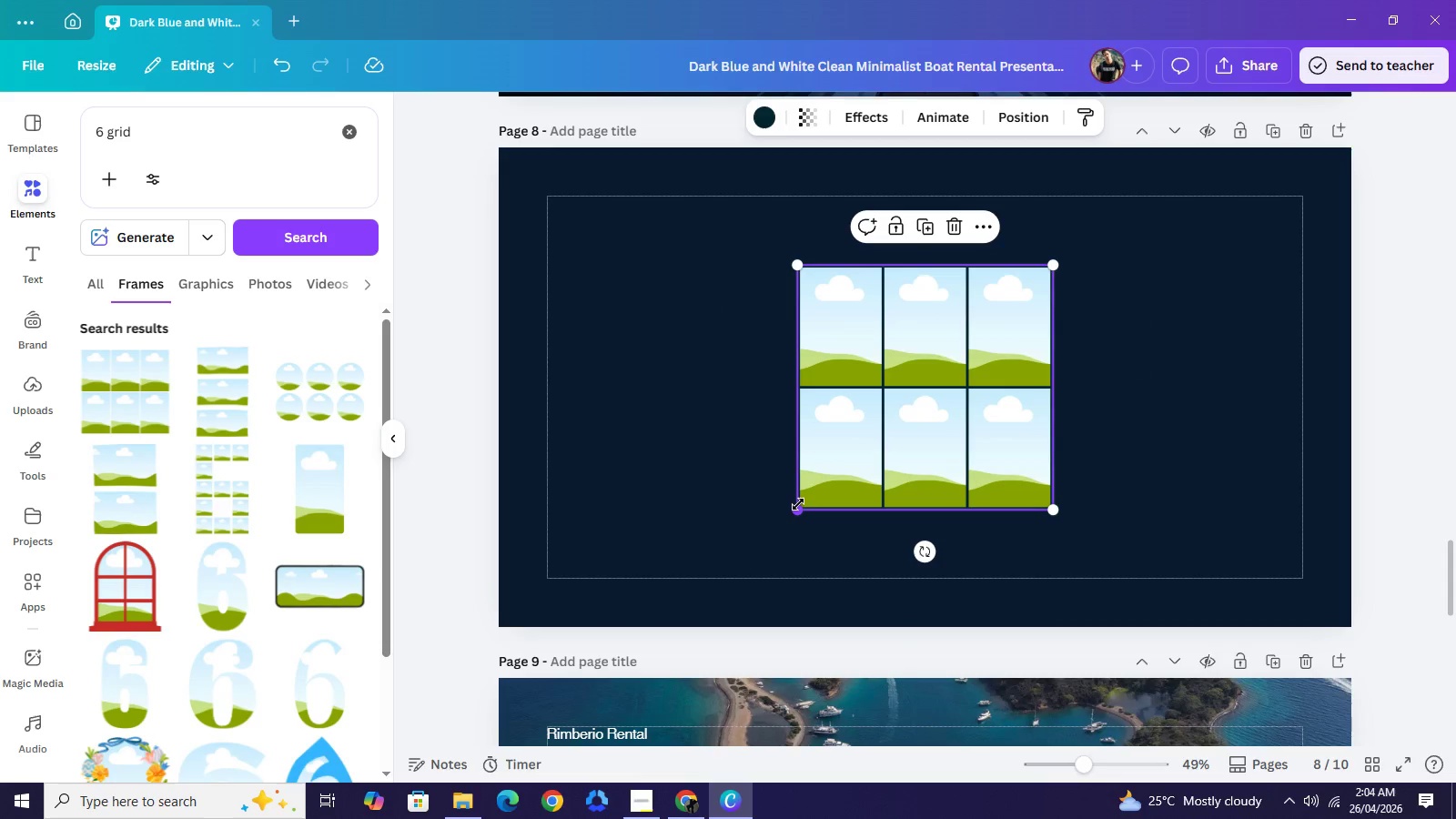 
left_click_drag(start_coordinate=[794, 504], to_coordinate=[635, 563])
 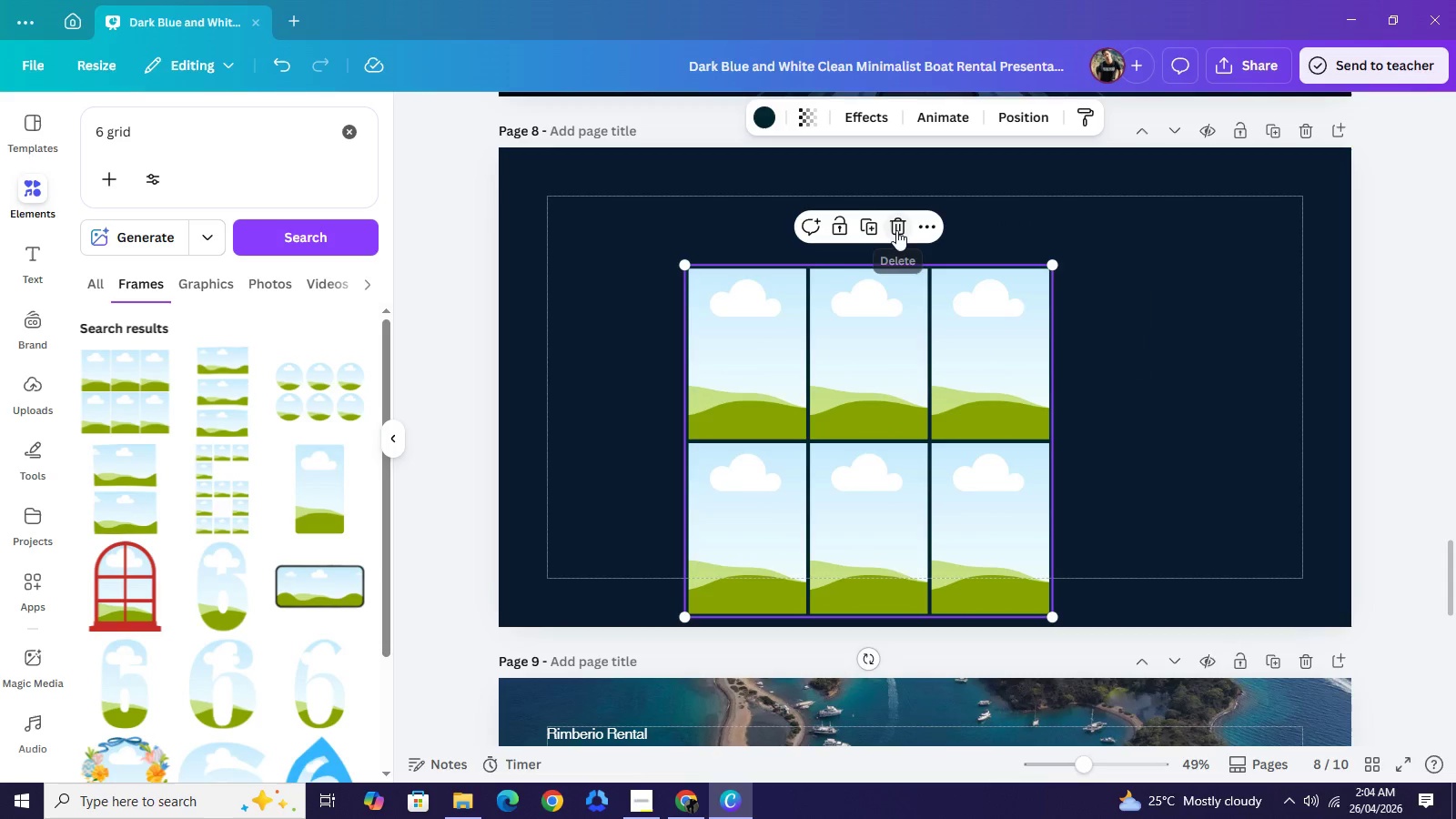 
left_click([896, 230])
 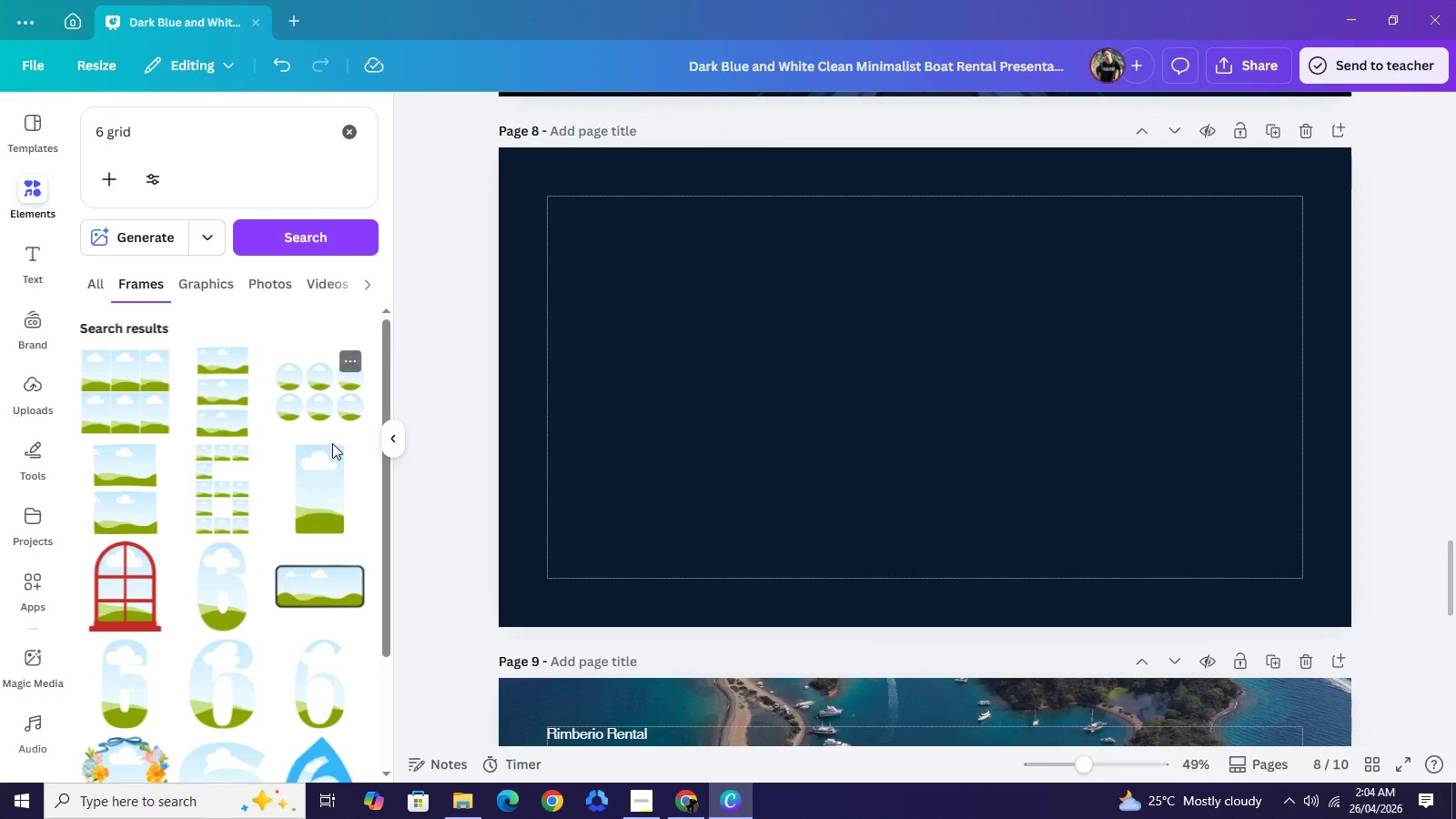 
scroll: coordinate [336, 470], scroll_direction: up, amount: 1.0
 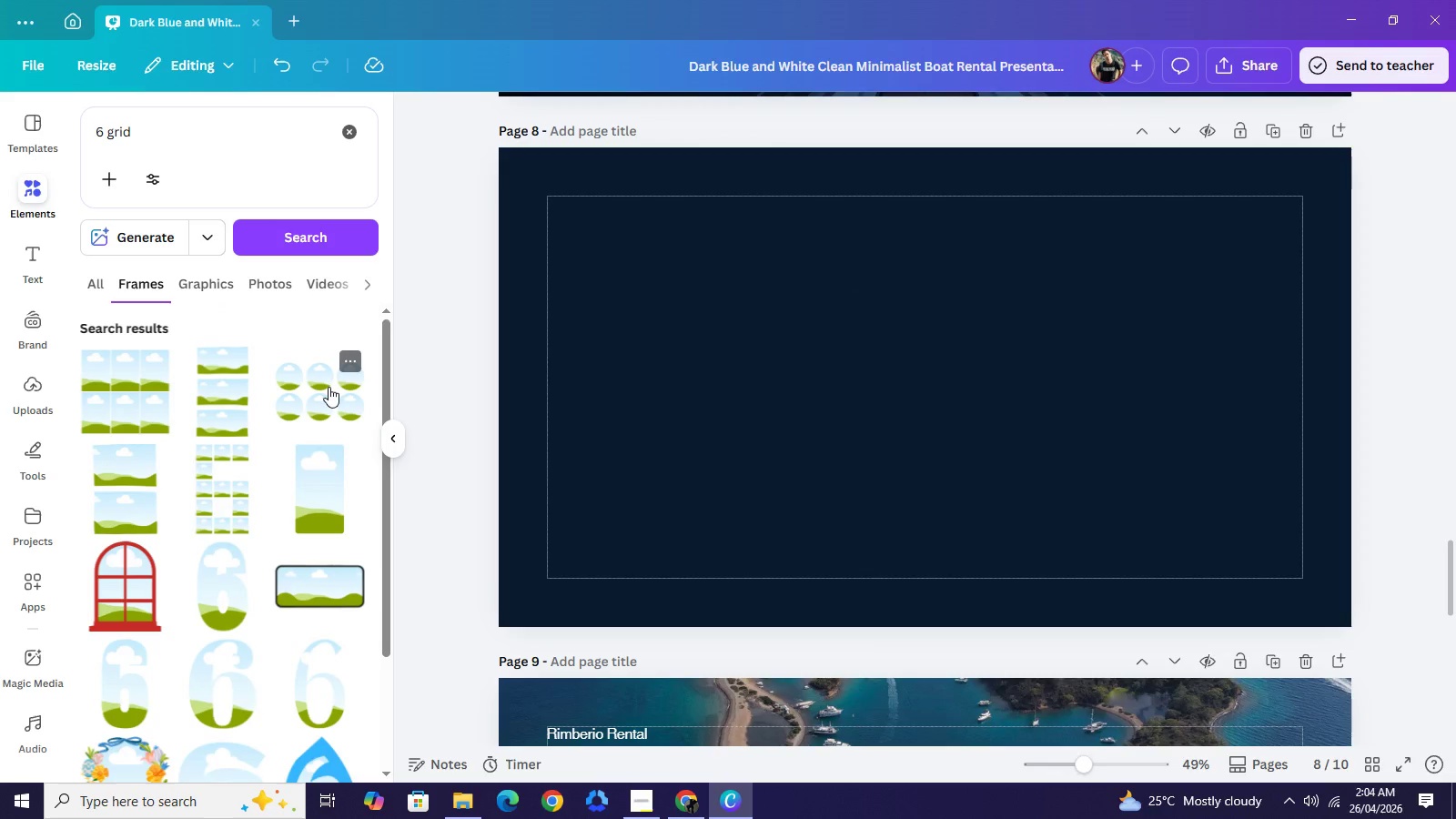 
left_click([329, 387])
 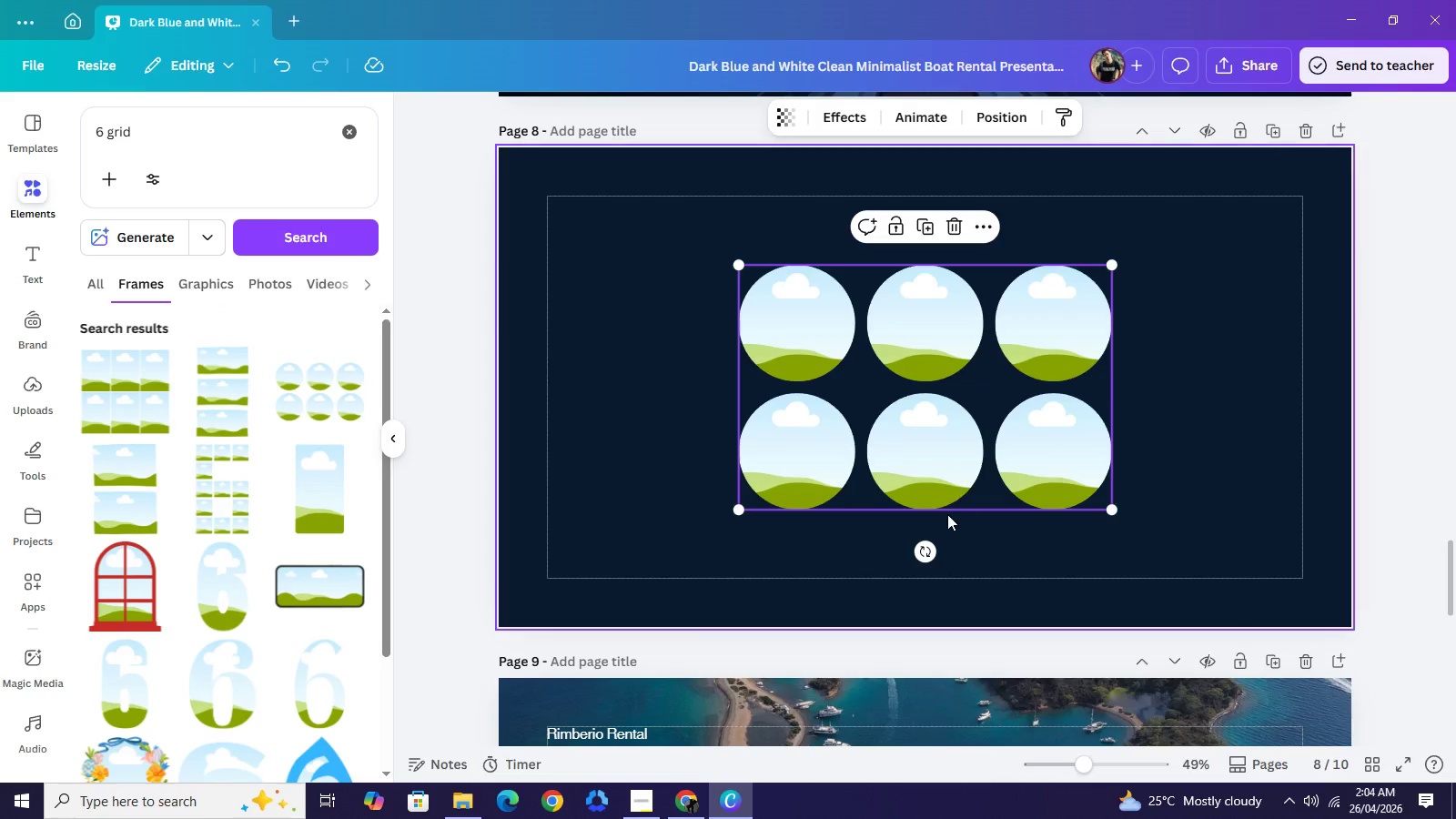 
wait(6.77)
 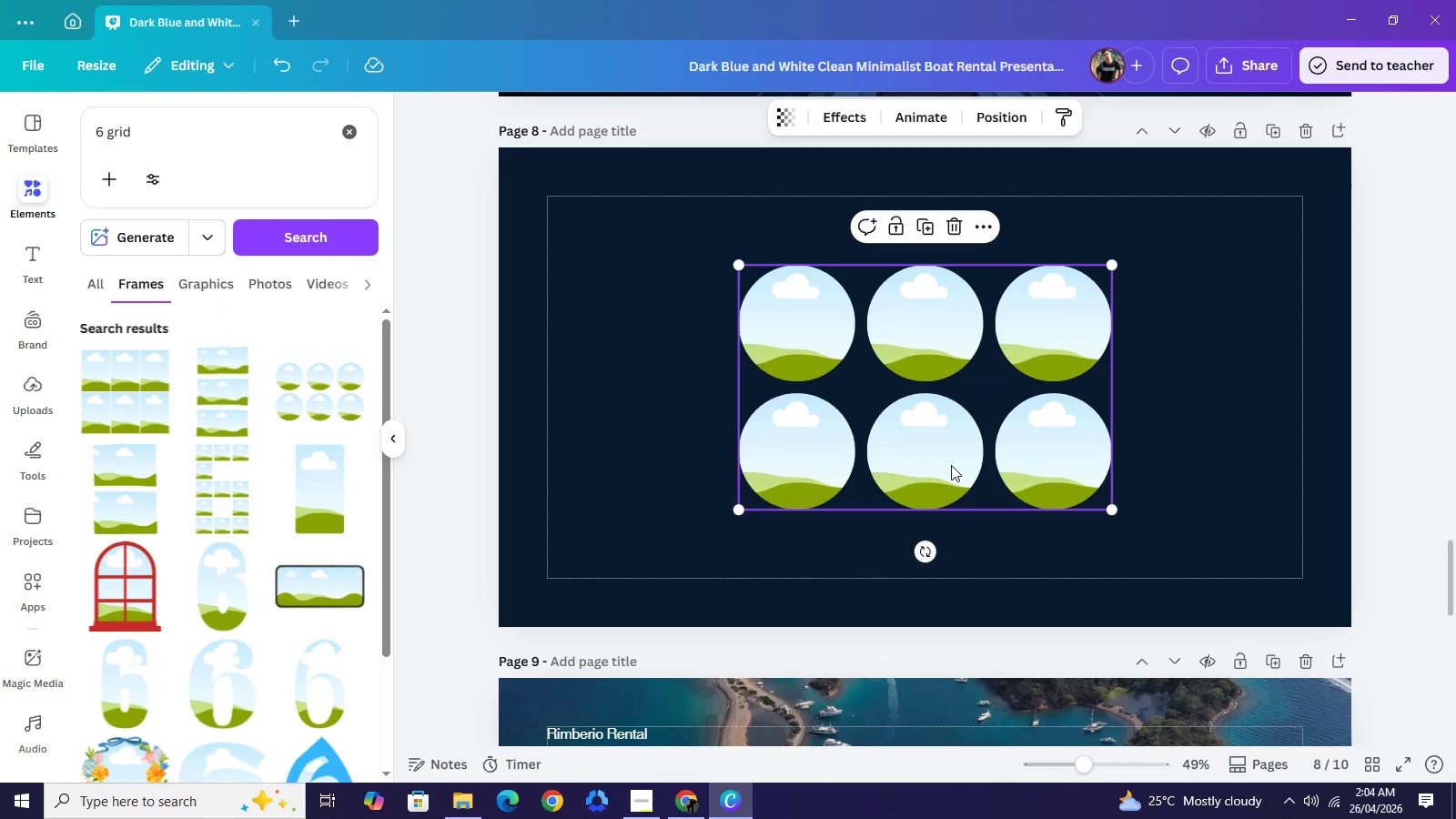 
mouse_move([987, 474])
 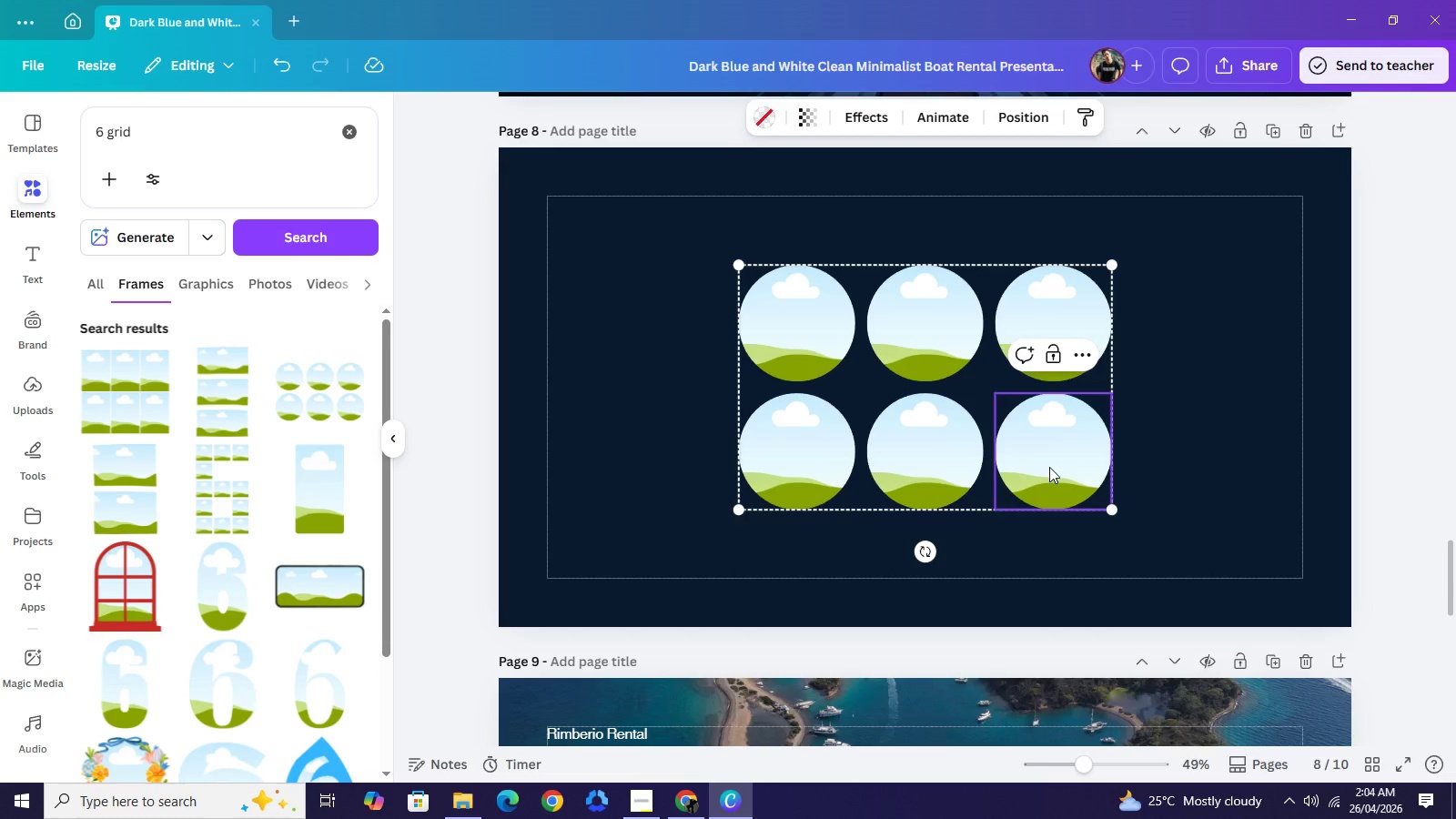 
left_click([1049, 466])
 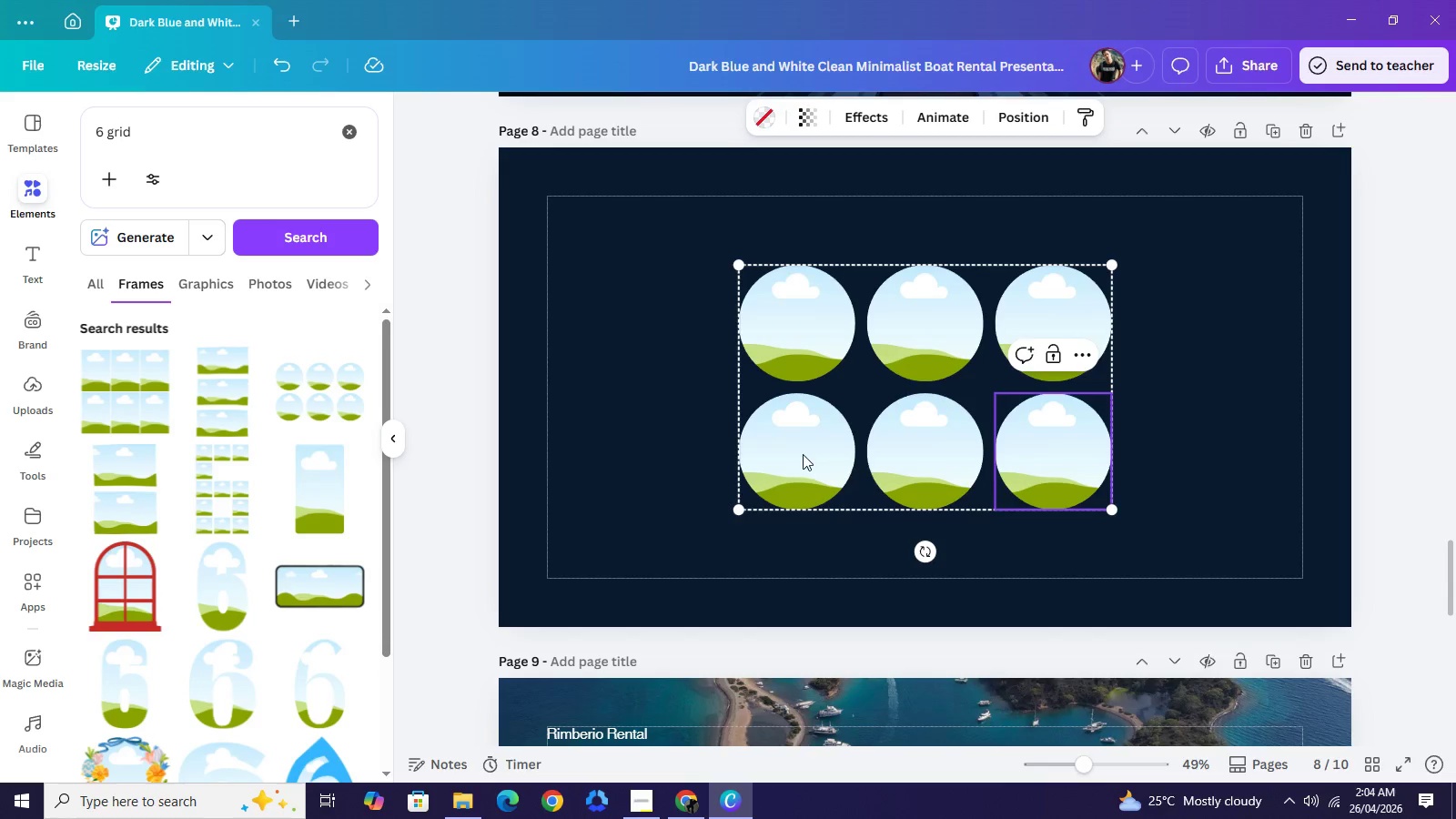 
left_click([802, 452])
 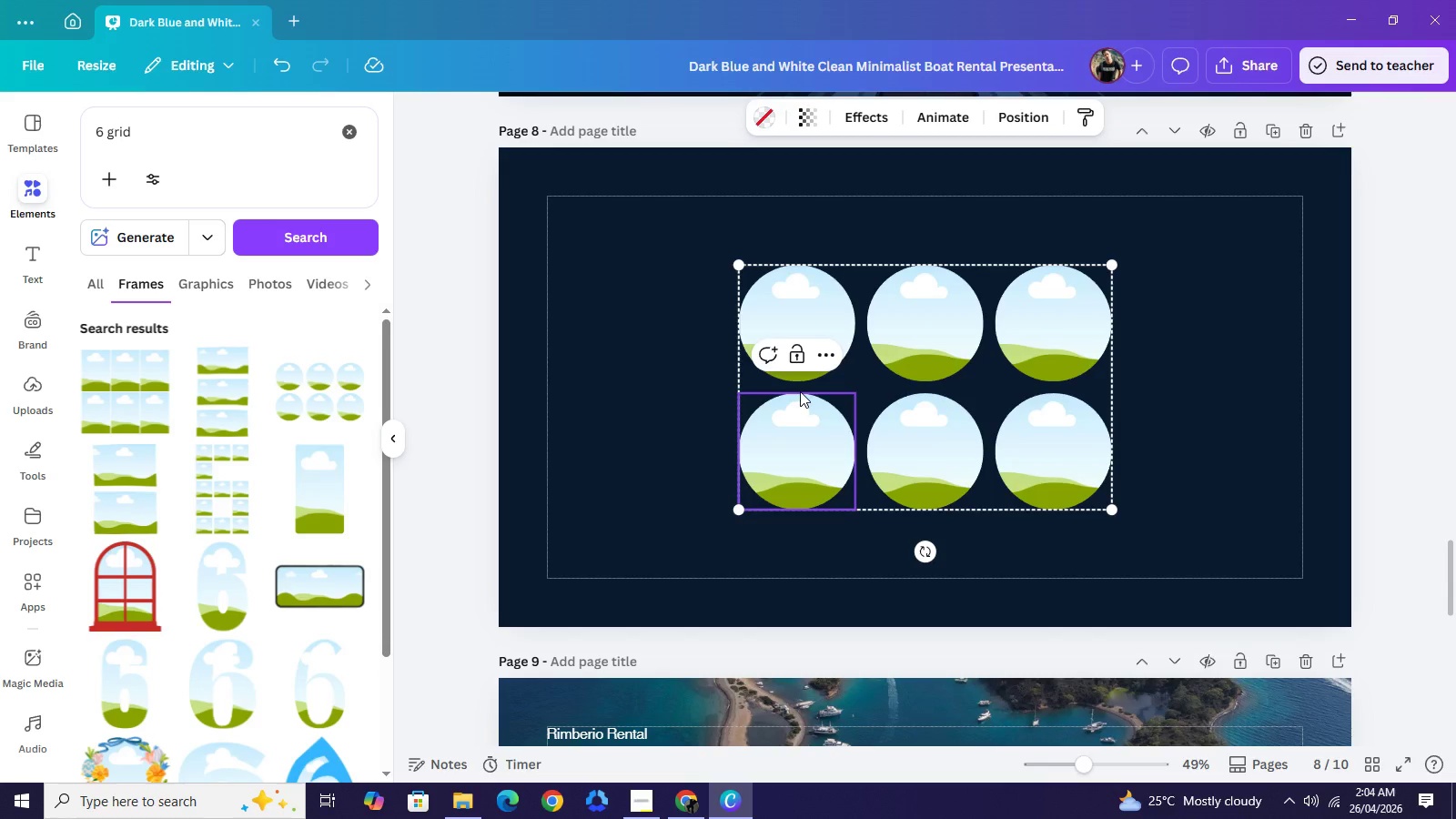 
key(Backspace)
 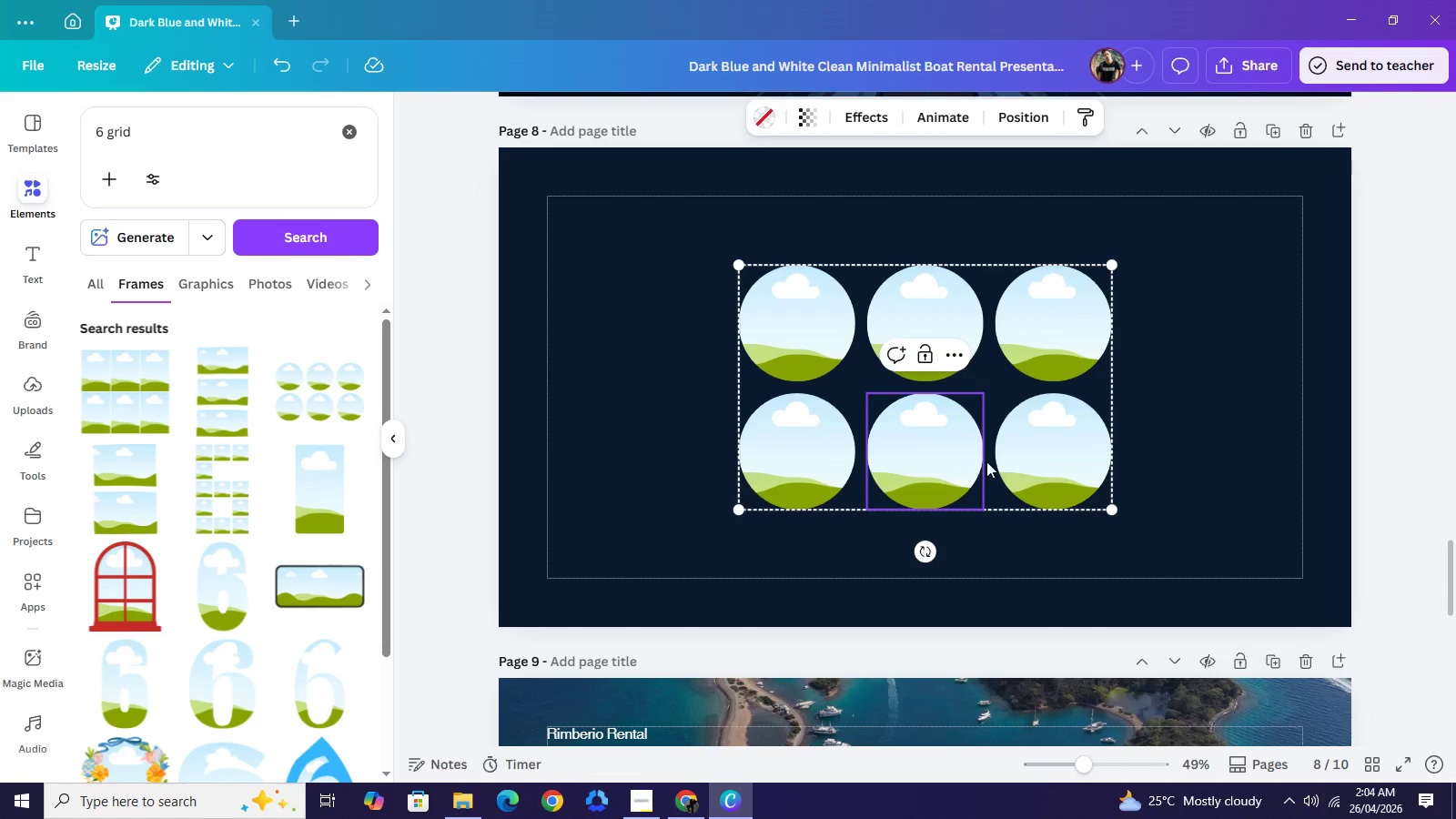 
left_click([1036, 458])
 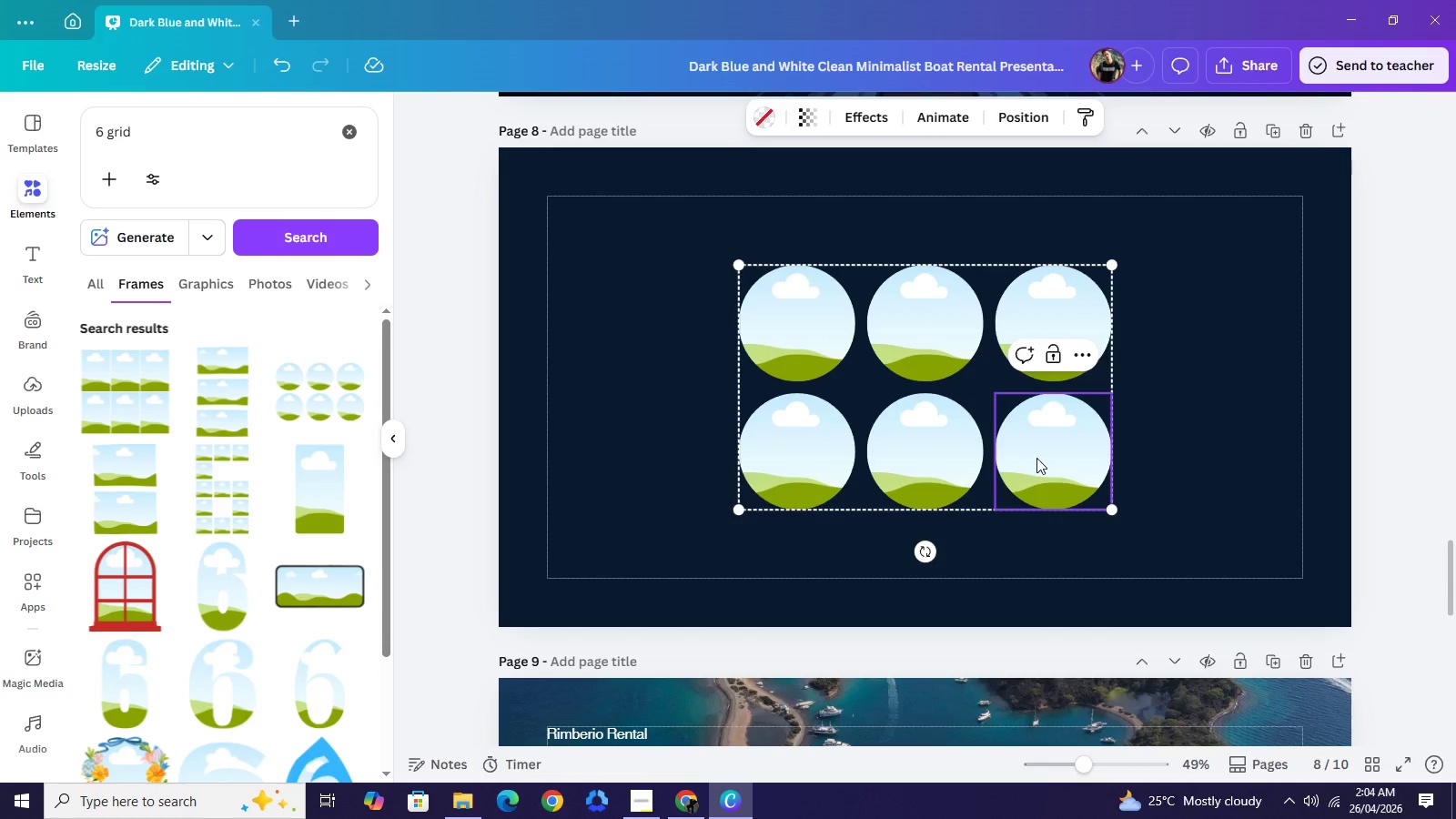 
key(Backspace)
 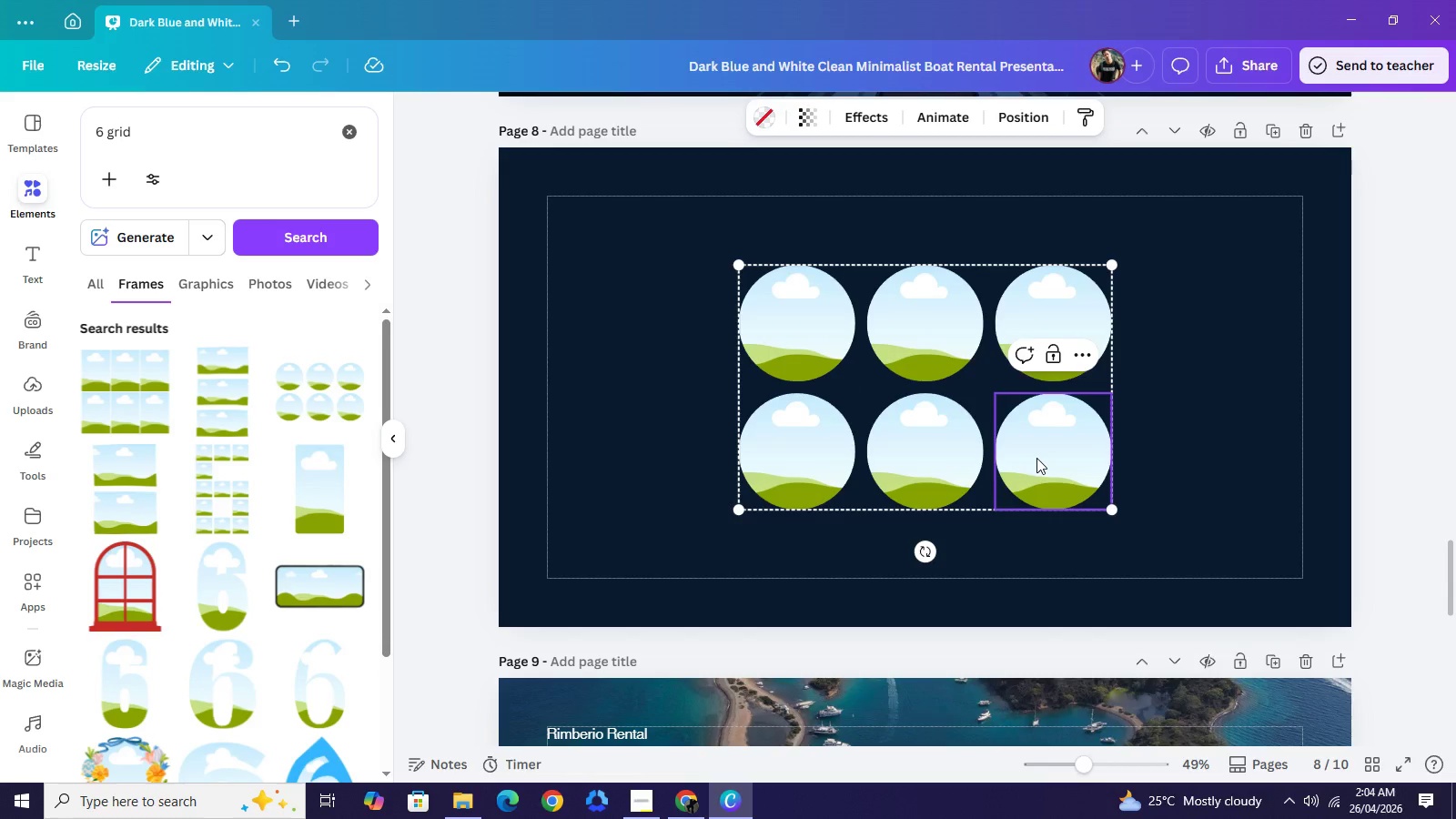 
key(Backspace)
 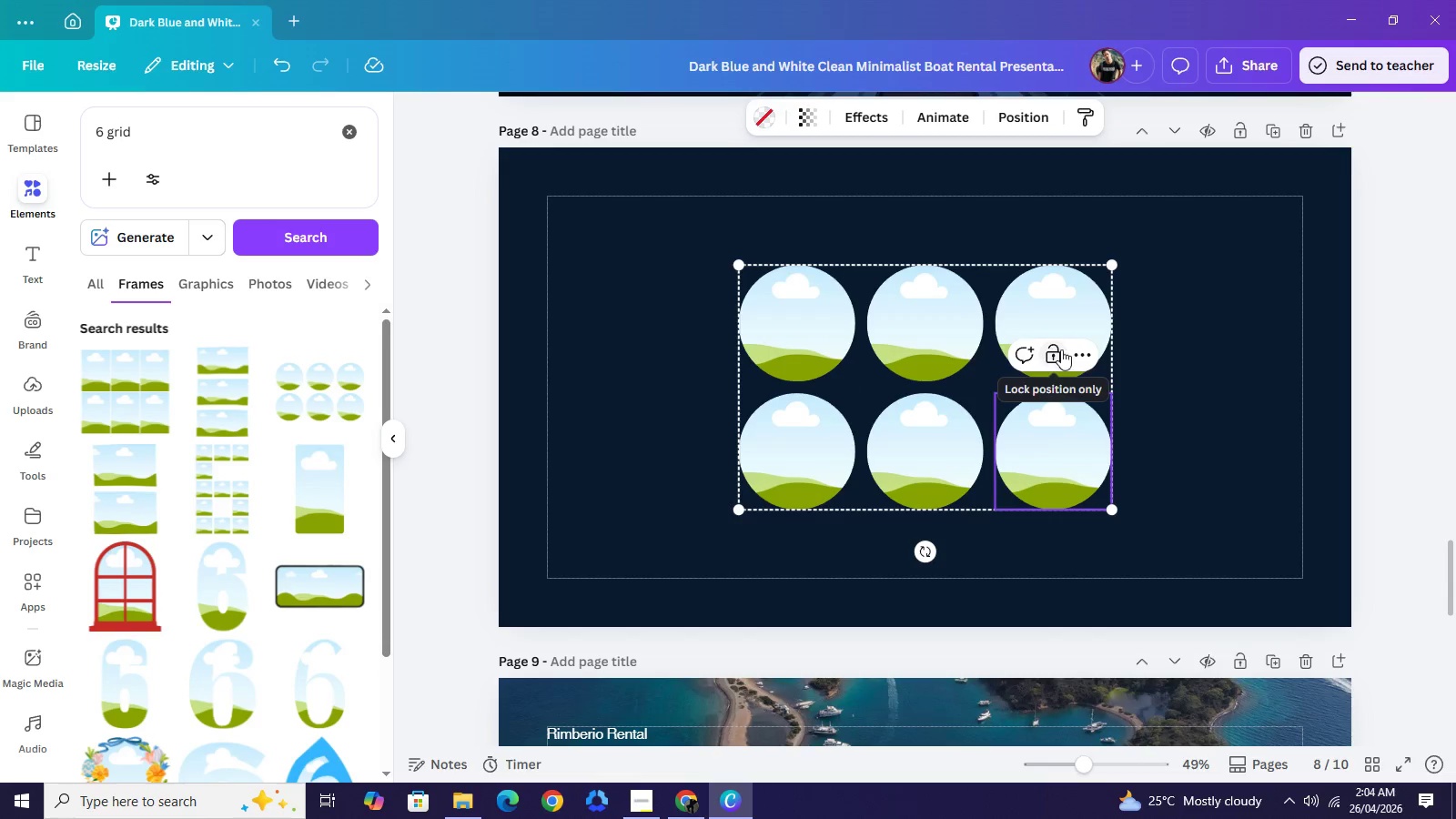 
mouse_move([1087, 350])
 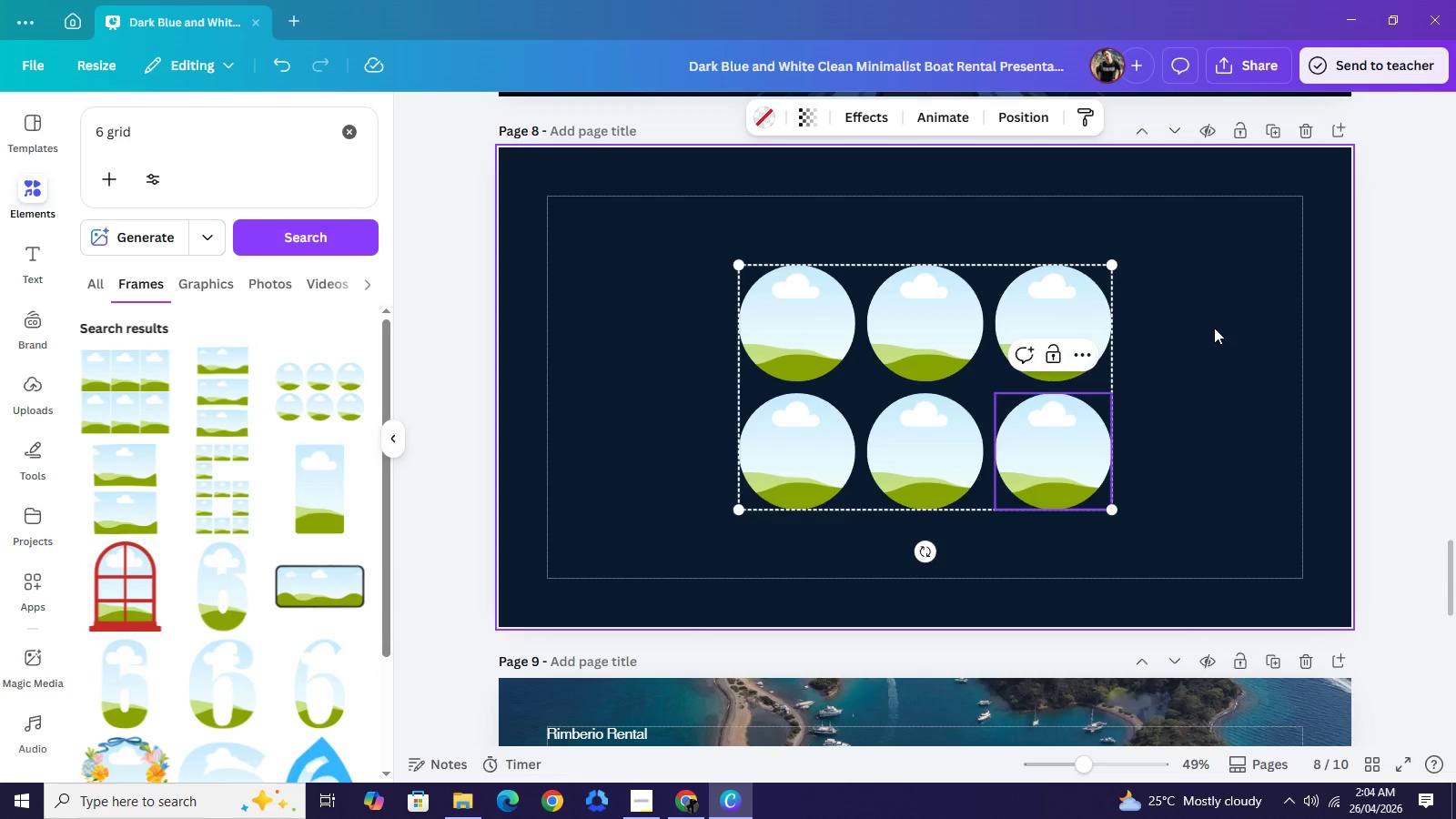 
left_click([1214, 328])
 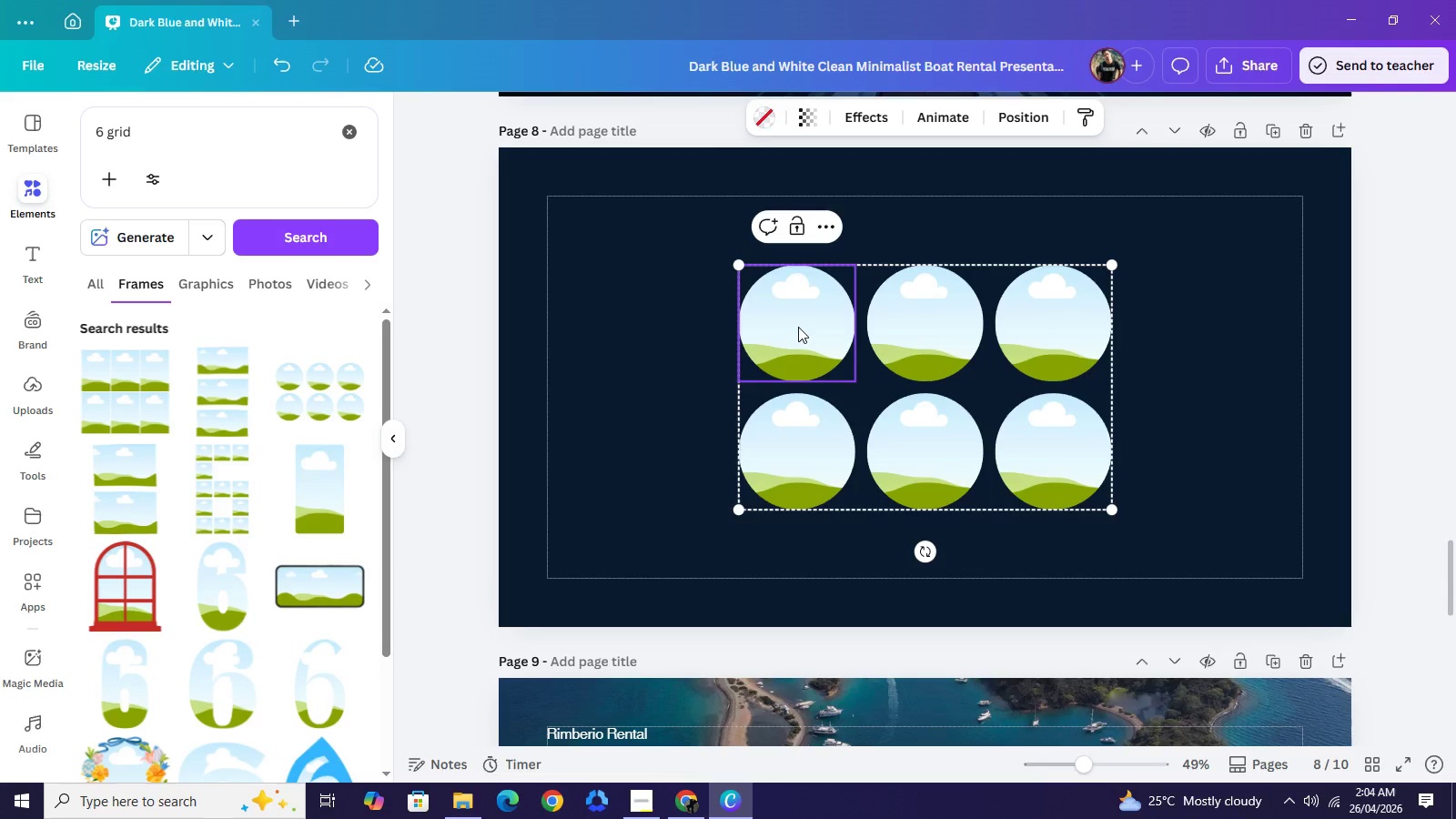 
left_click([798, 327])
 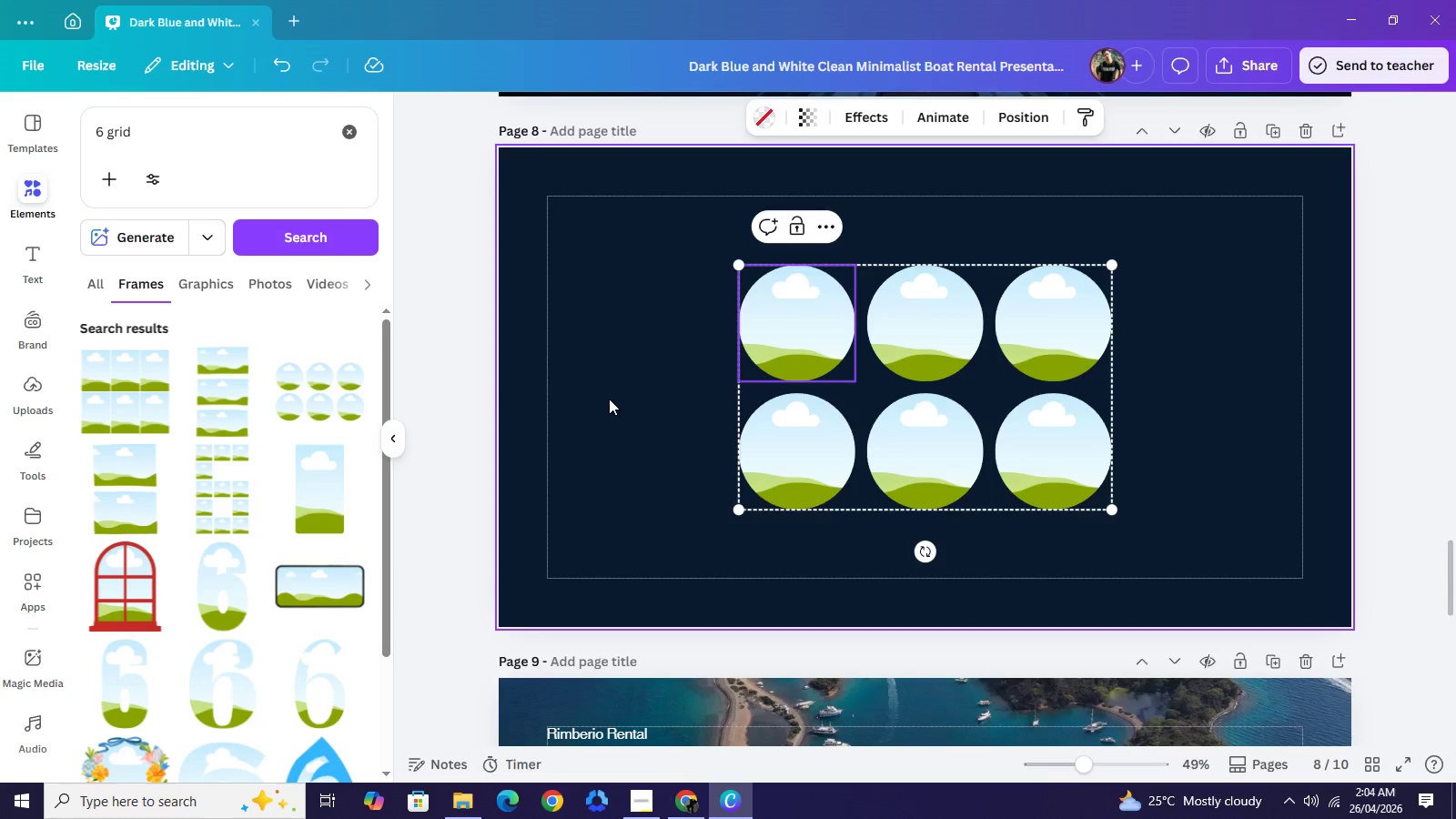 
left_click([612, 394])
 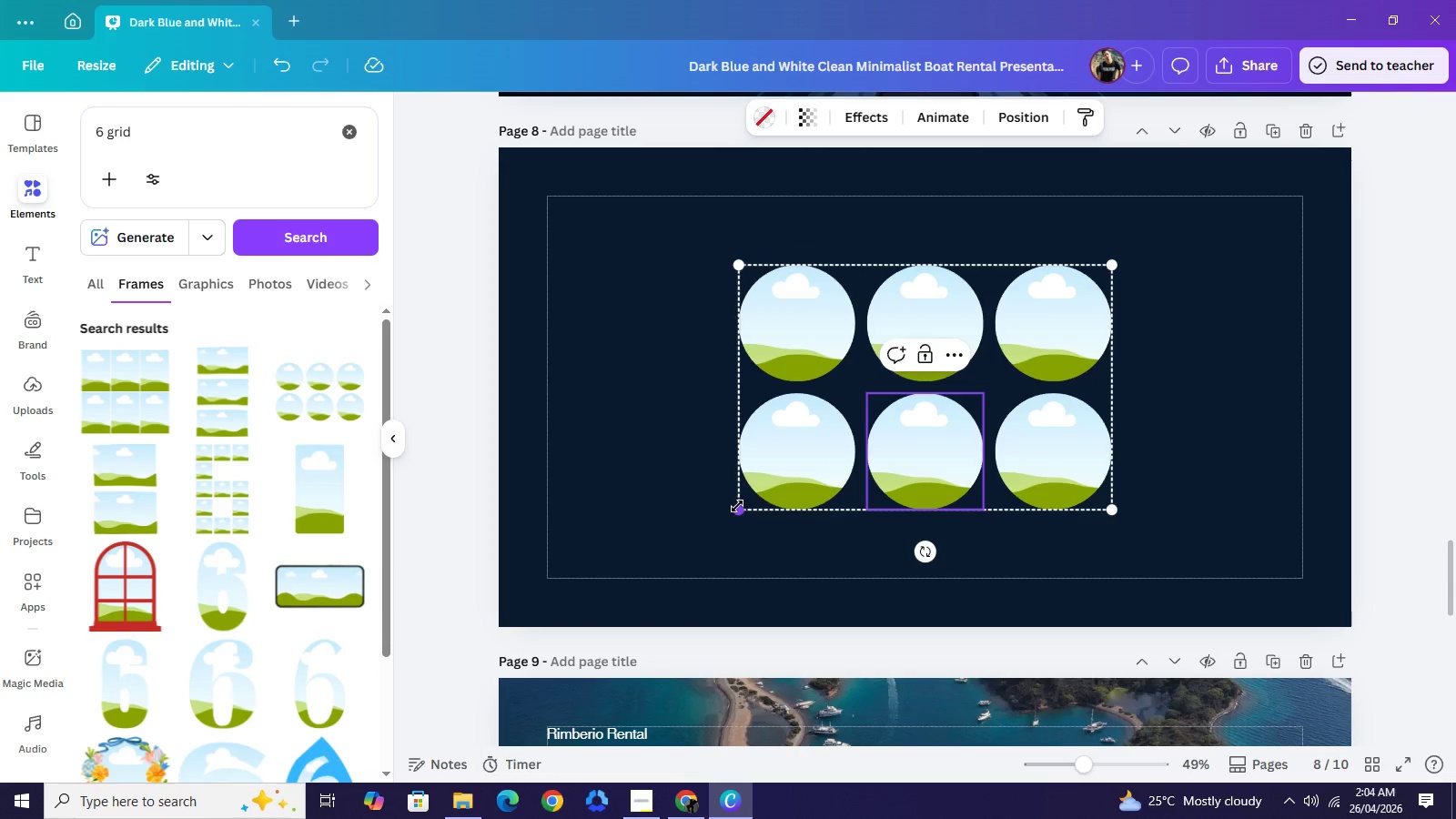 
left_click_drag(start_coordinate=[737, 506], to_coordinate=[630, 534])
 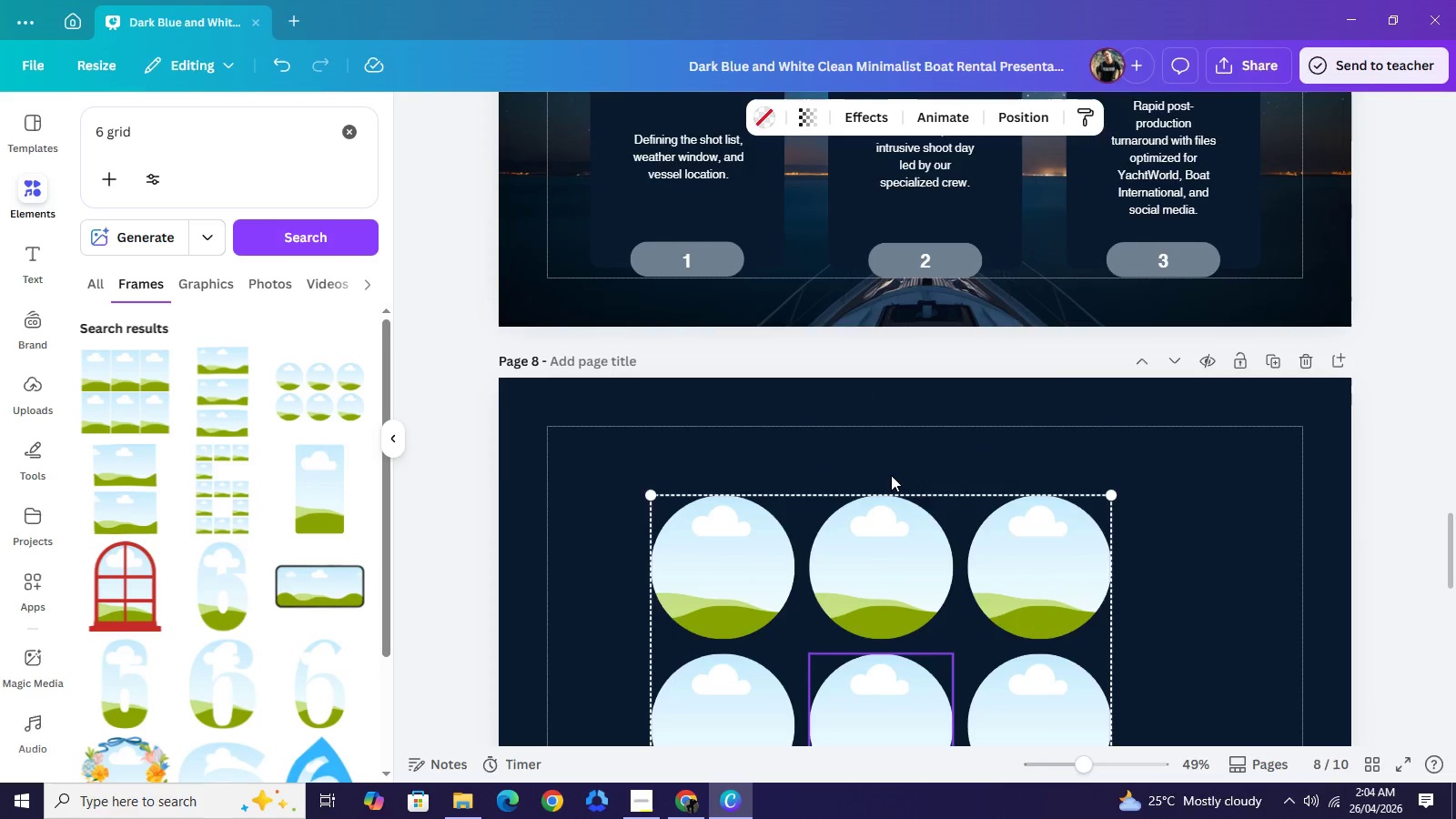 
scroll: coordinate [891, 473], scroll_direction: up, amount: 6.0
 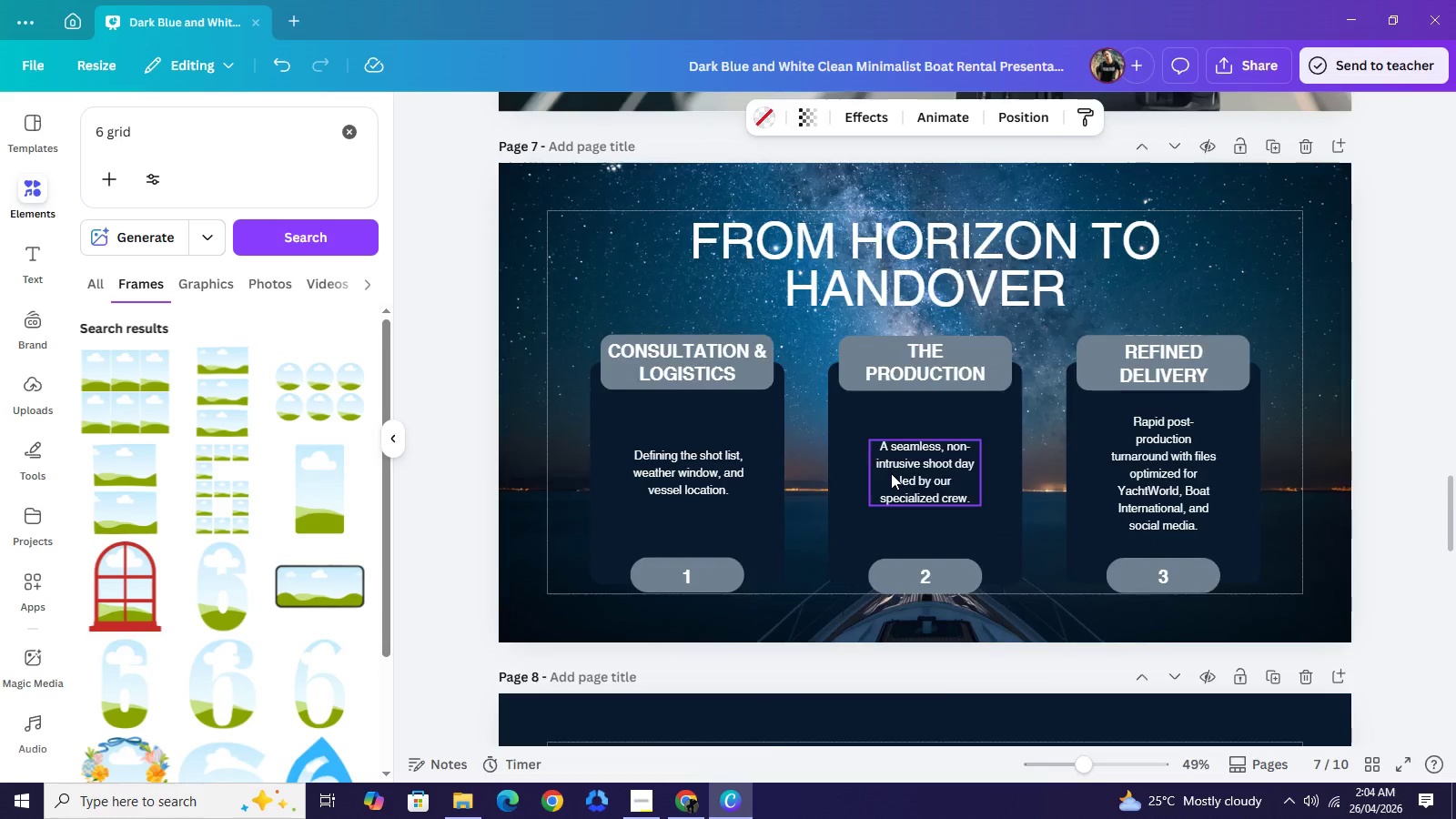 
scroll: coordinate [891, 473], scroll_direction: down, amount: 4.0
 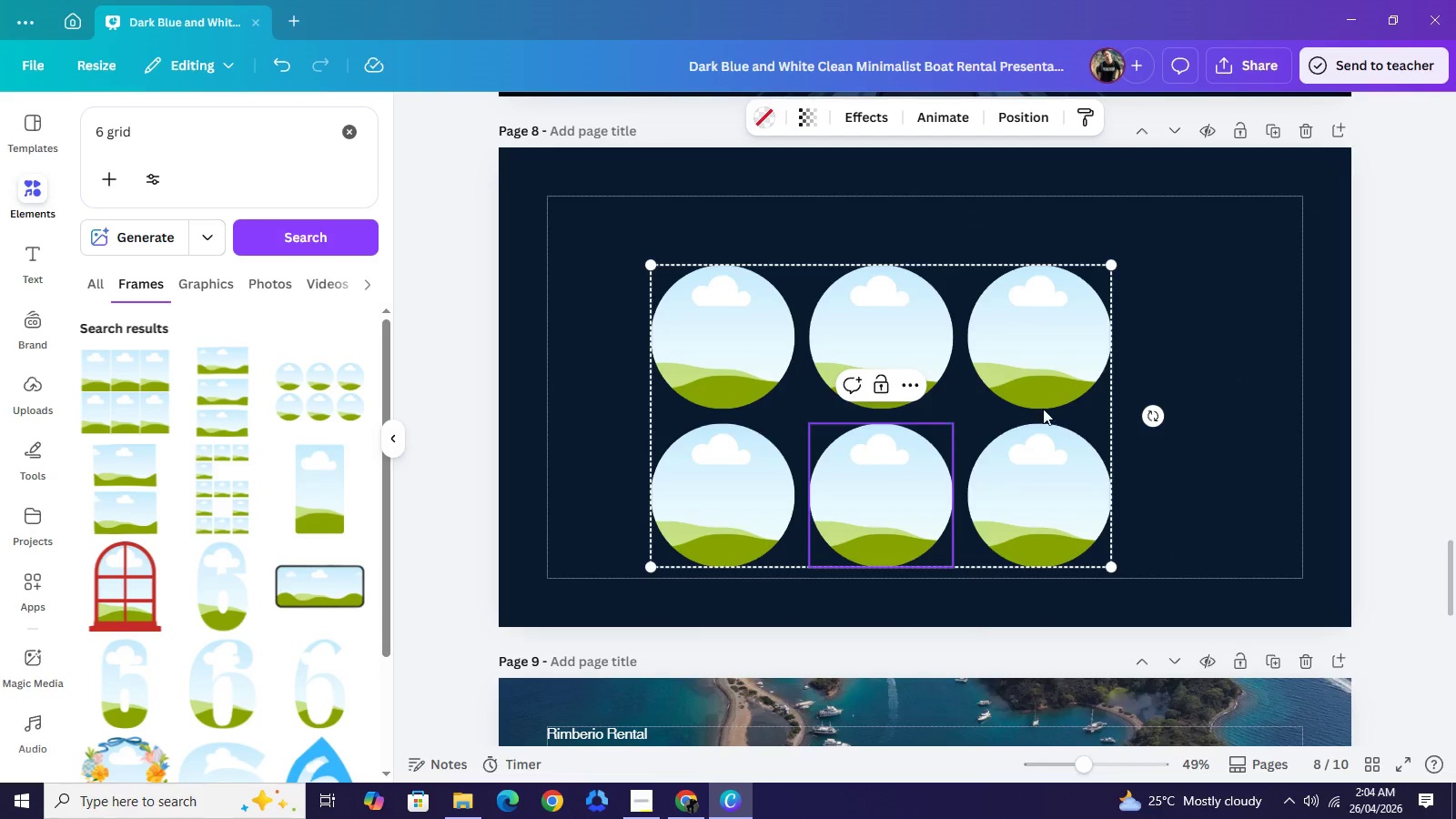 
left_click([1251, 411])
 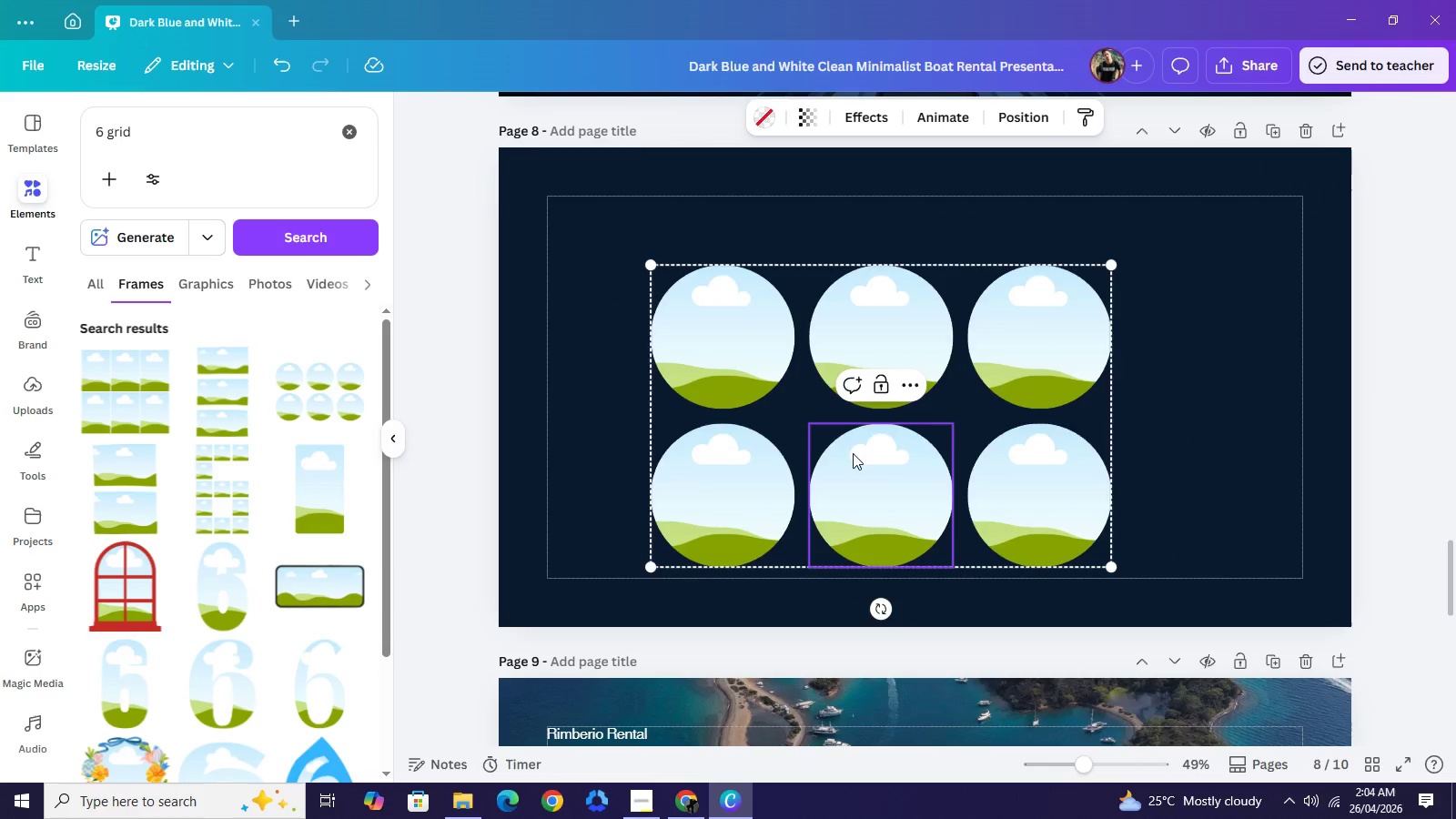 
left_click_drag(start_coordinate=[929, 472], to_coordinate=[824, 445])
 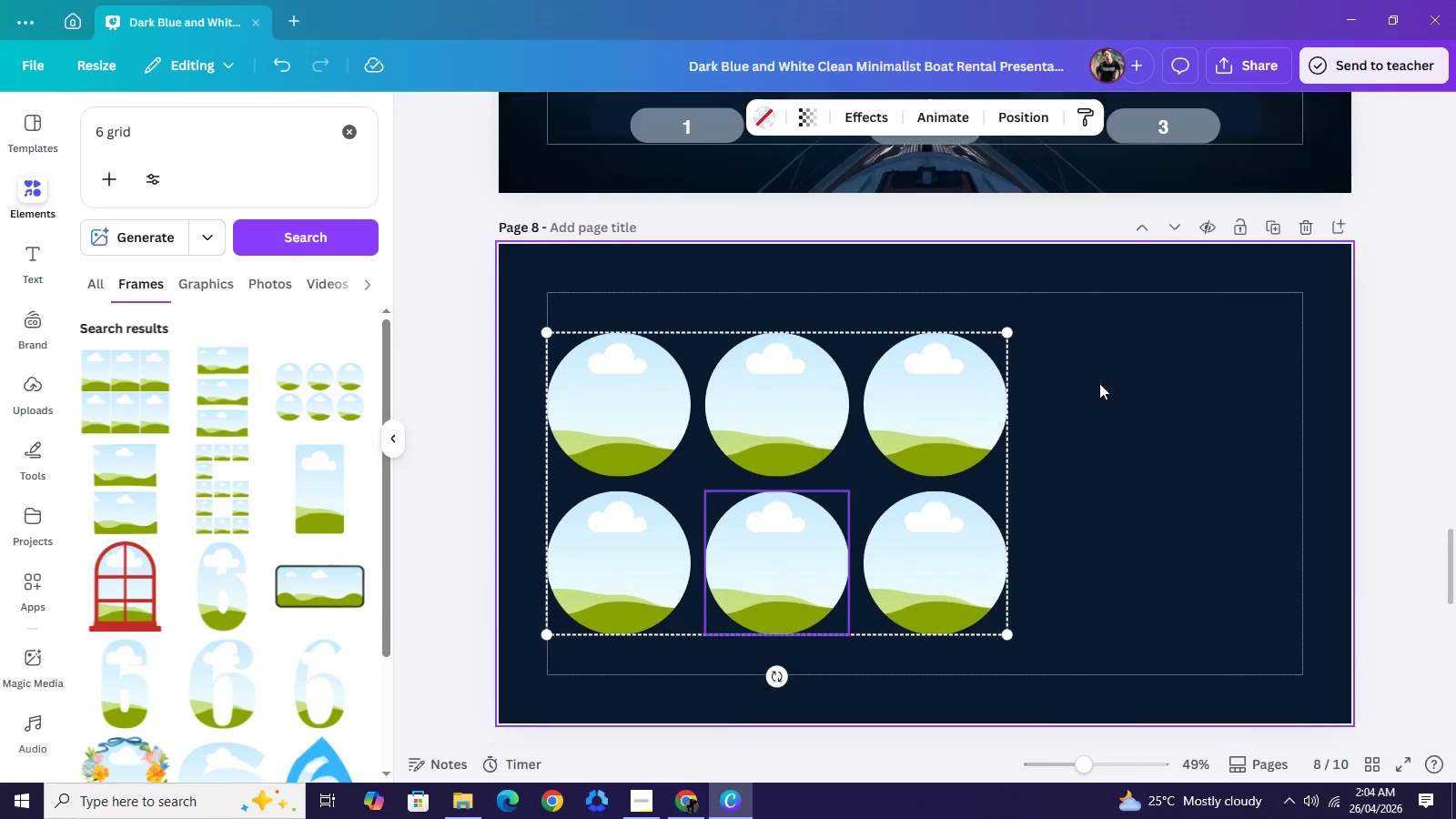 
scroll: coordinate [1045, 380], scroll_direction: up, amount: 12.0
 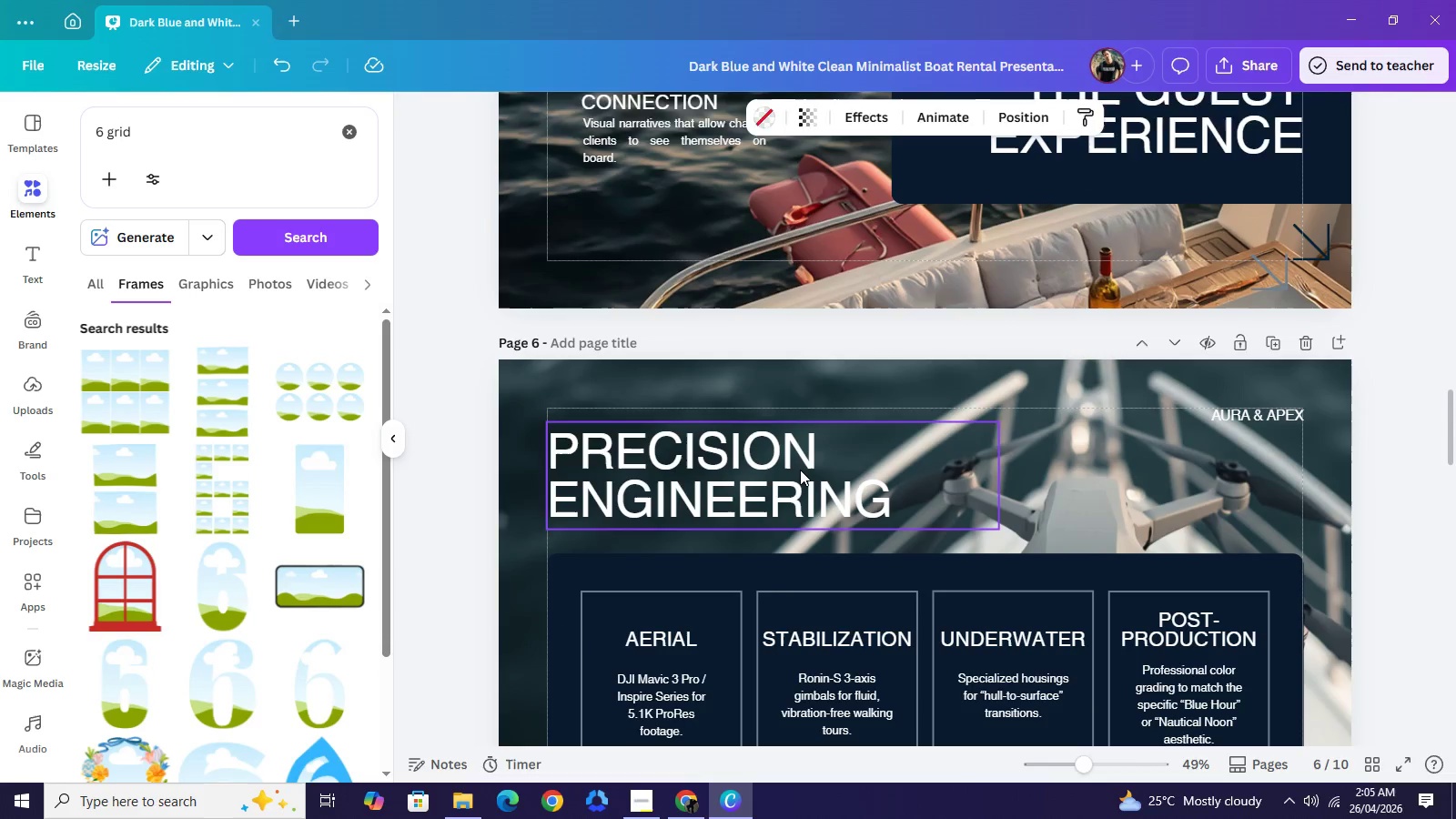 
left_click([800, 470])
 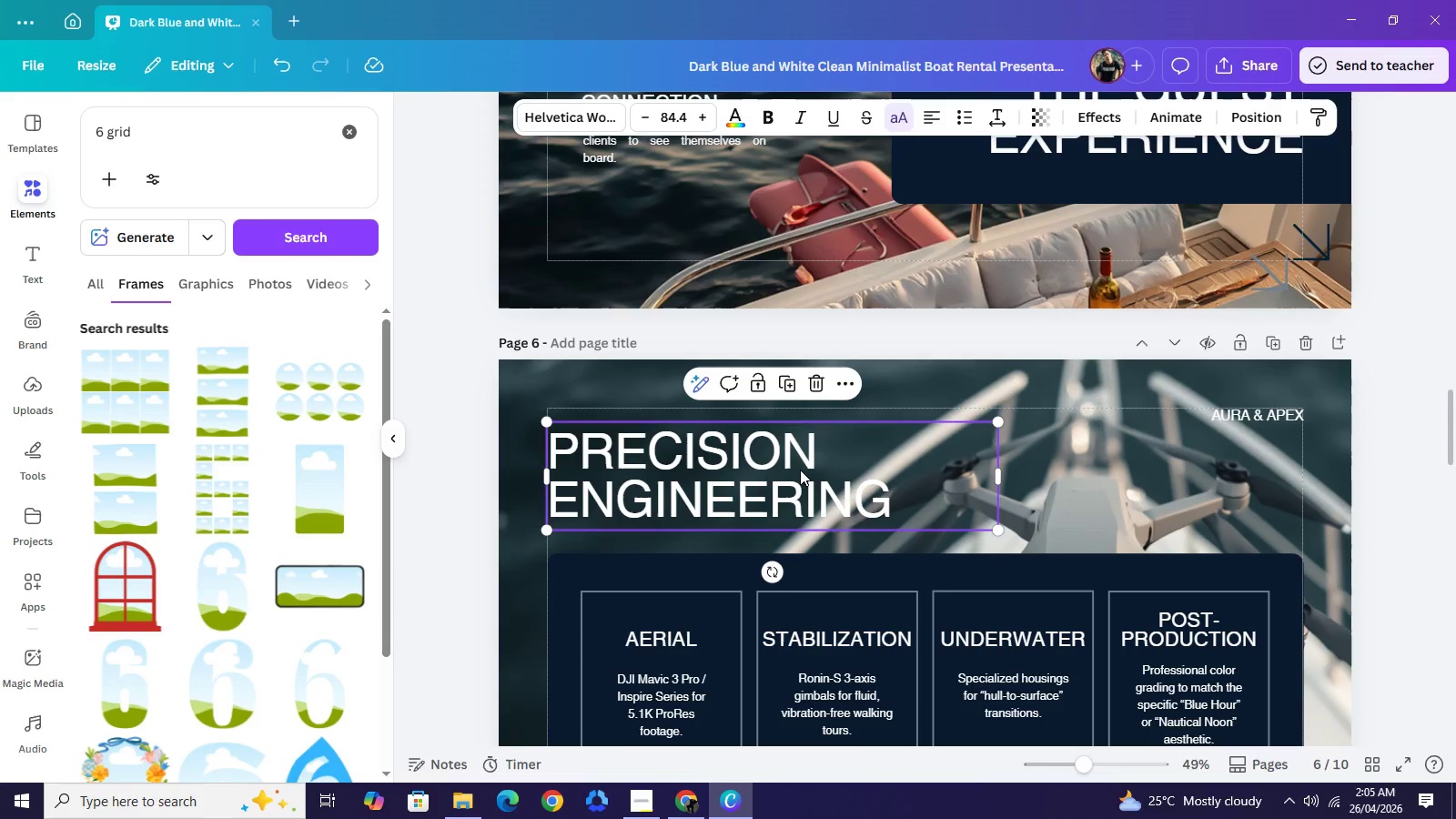 
key(Control+C)
 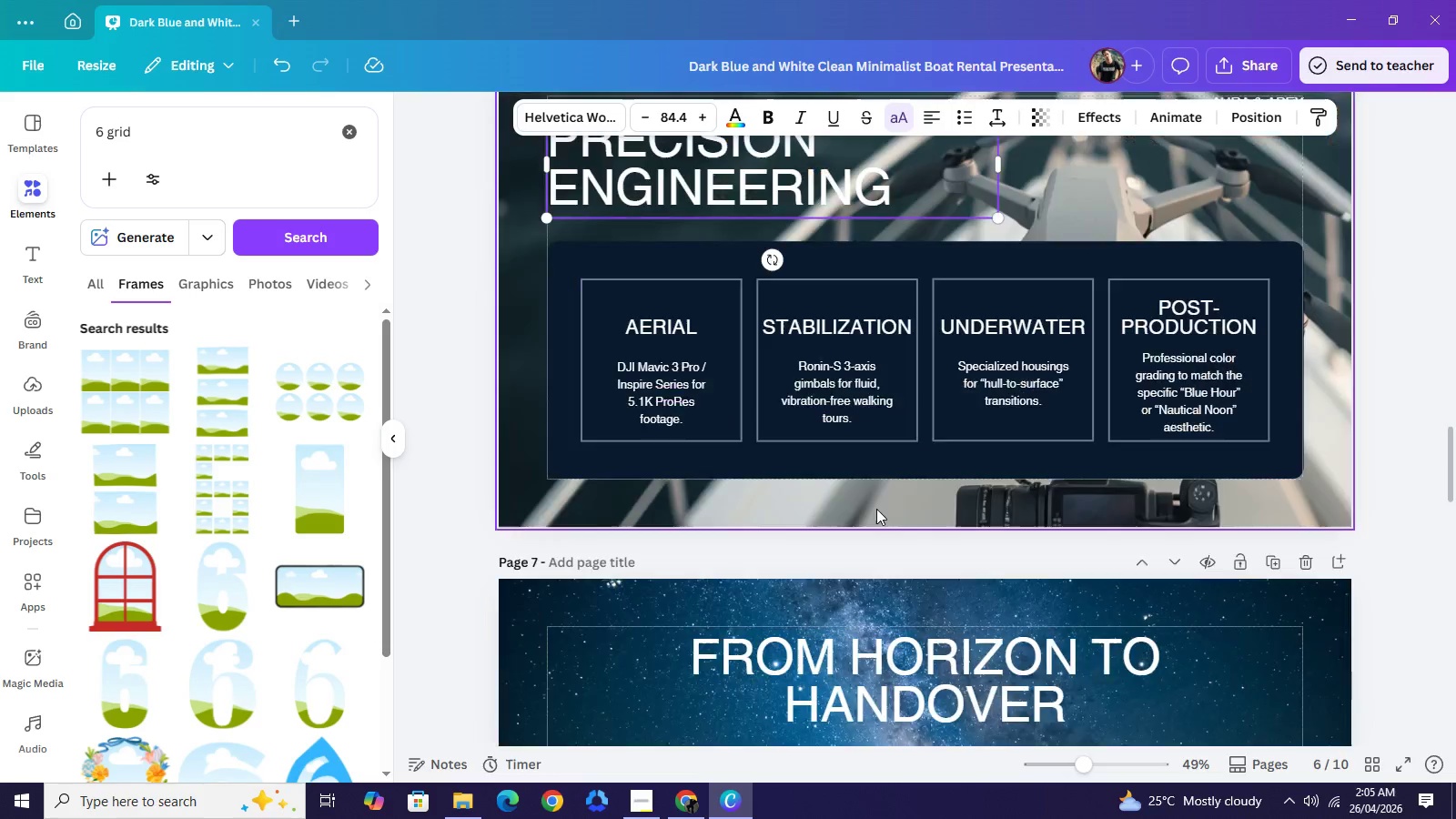 
scroll: coordinate [877, 510], scroll_direction: down, amount: 8.0
 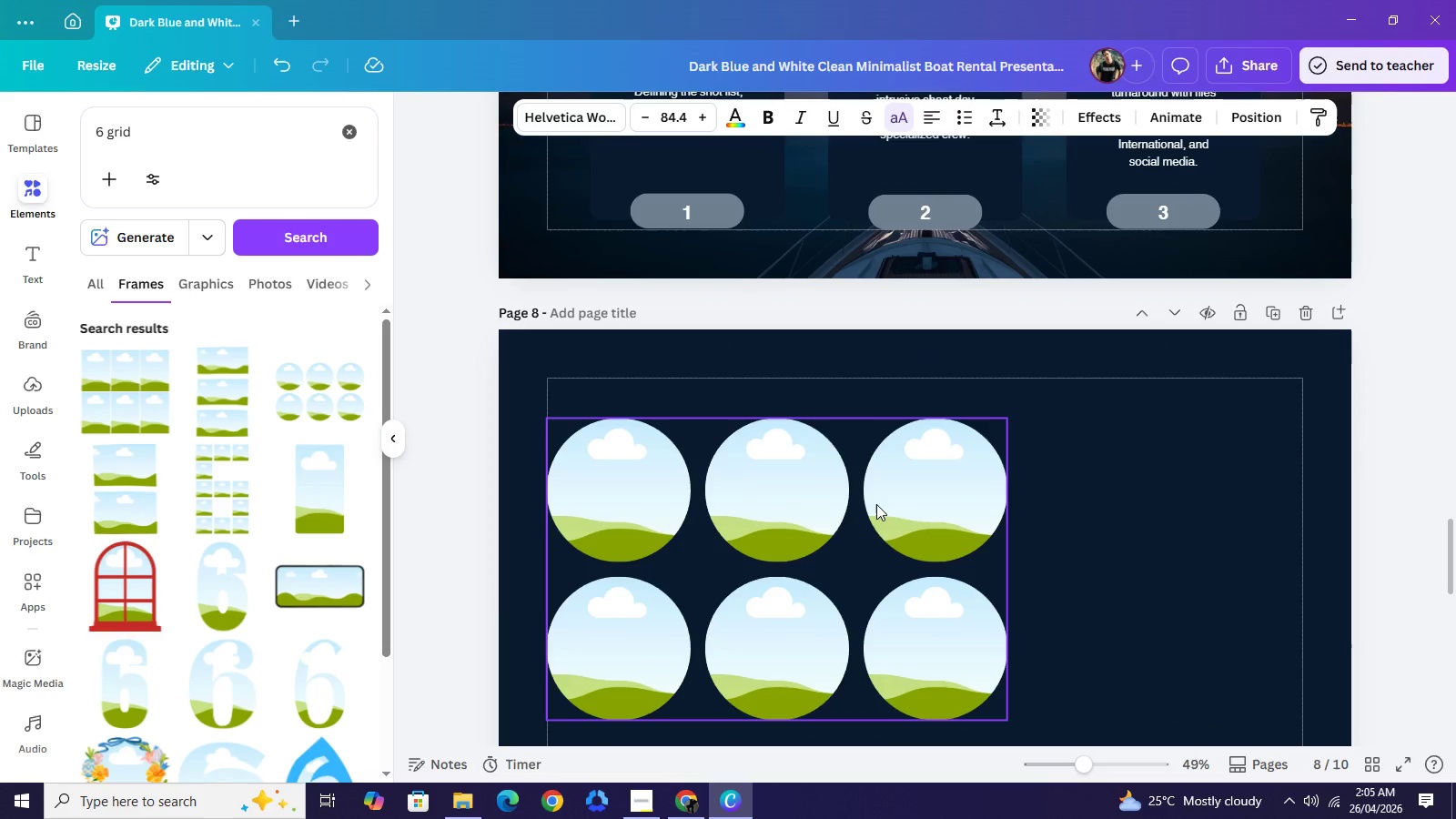 
key(Control+V)
 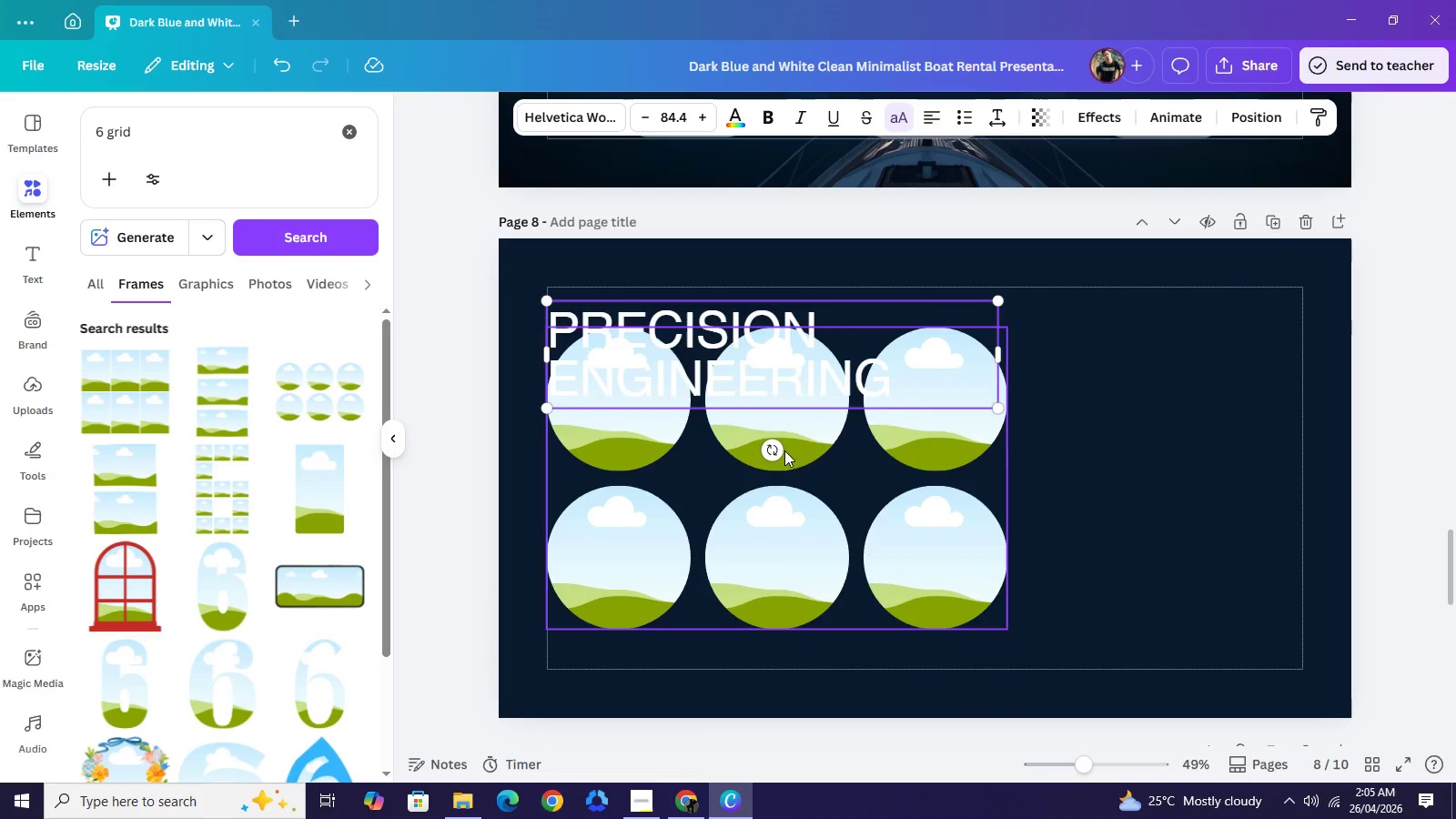 
scroll: coordinate [896, 495], scroll_direction: down, amount: 1.0
 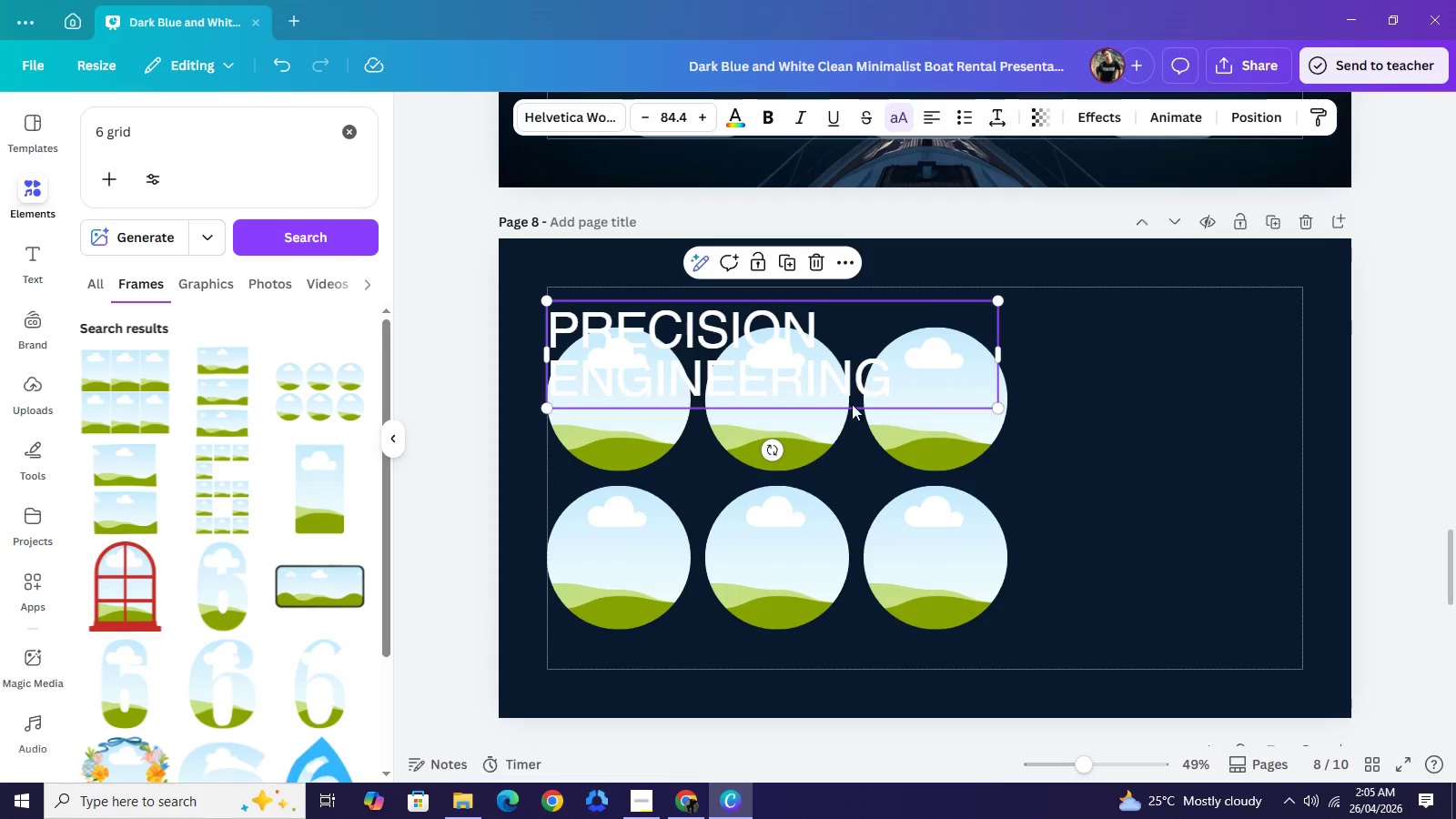 
left_click_drag(start_coordinate=[766, 374], to_coordinate=[1070, 496])
 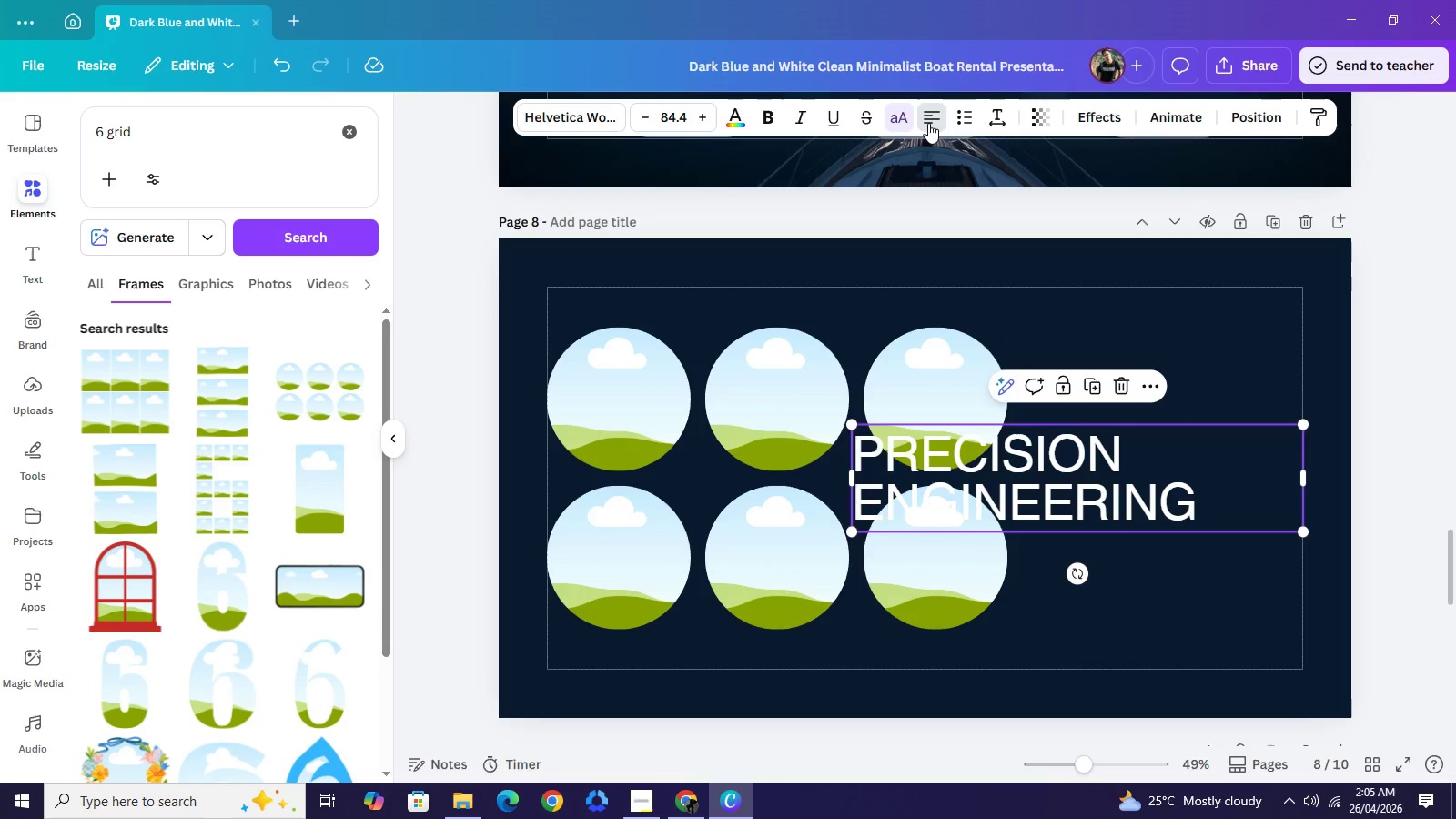 
left_click([928, 123])
 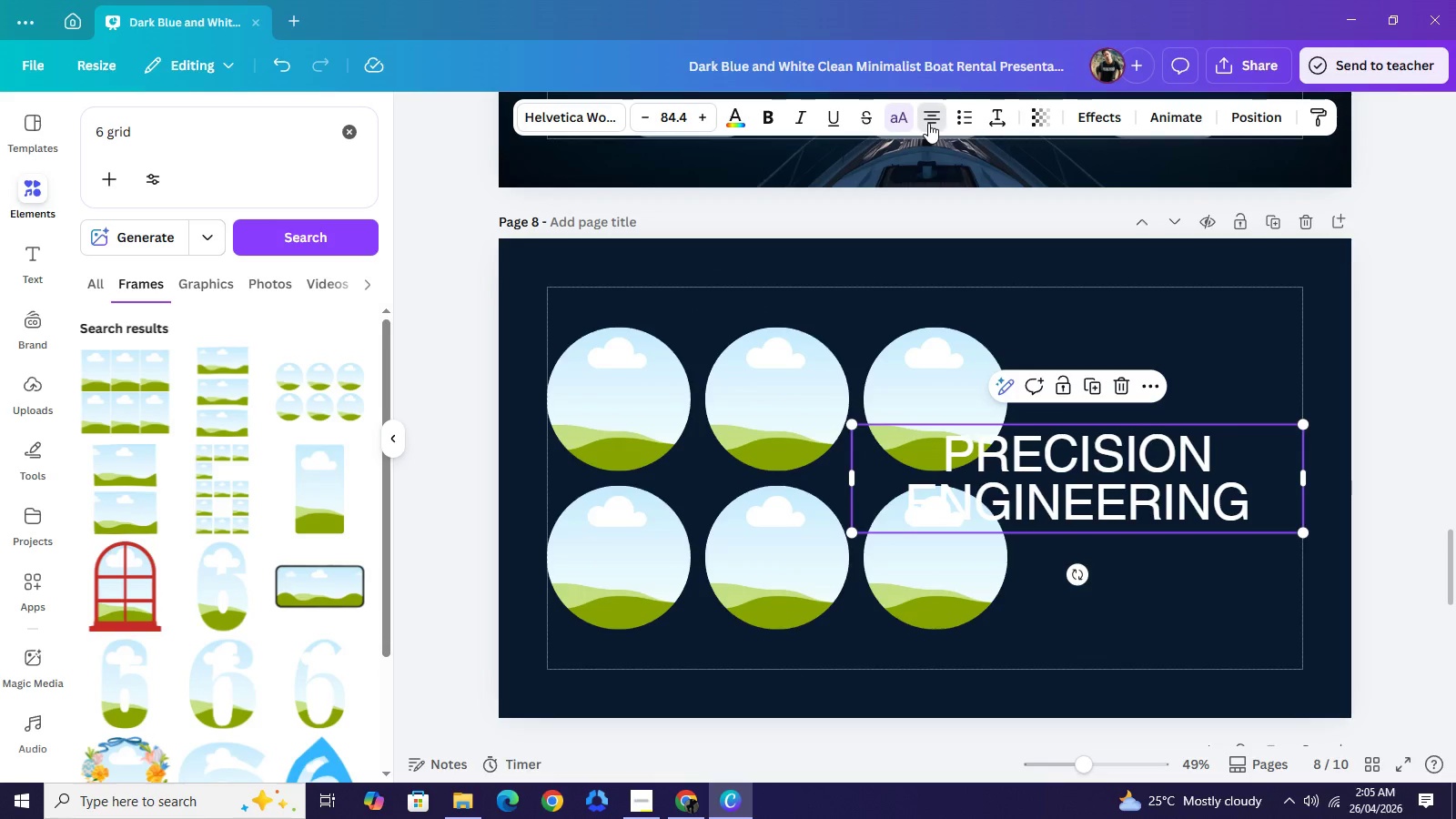 
left_click([928, 123])
 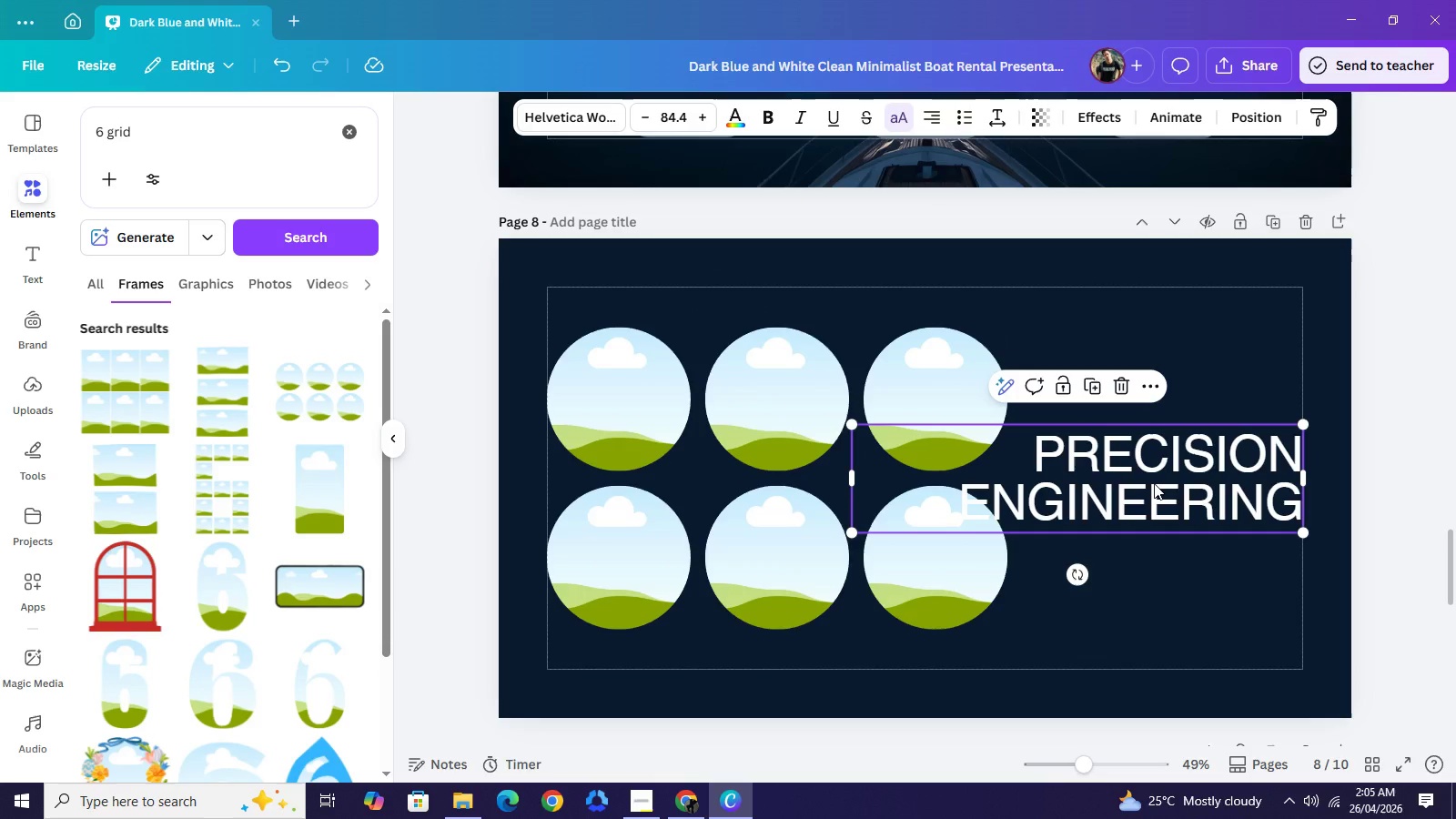 
double_click([1154, 483])
 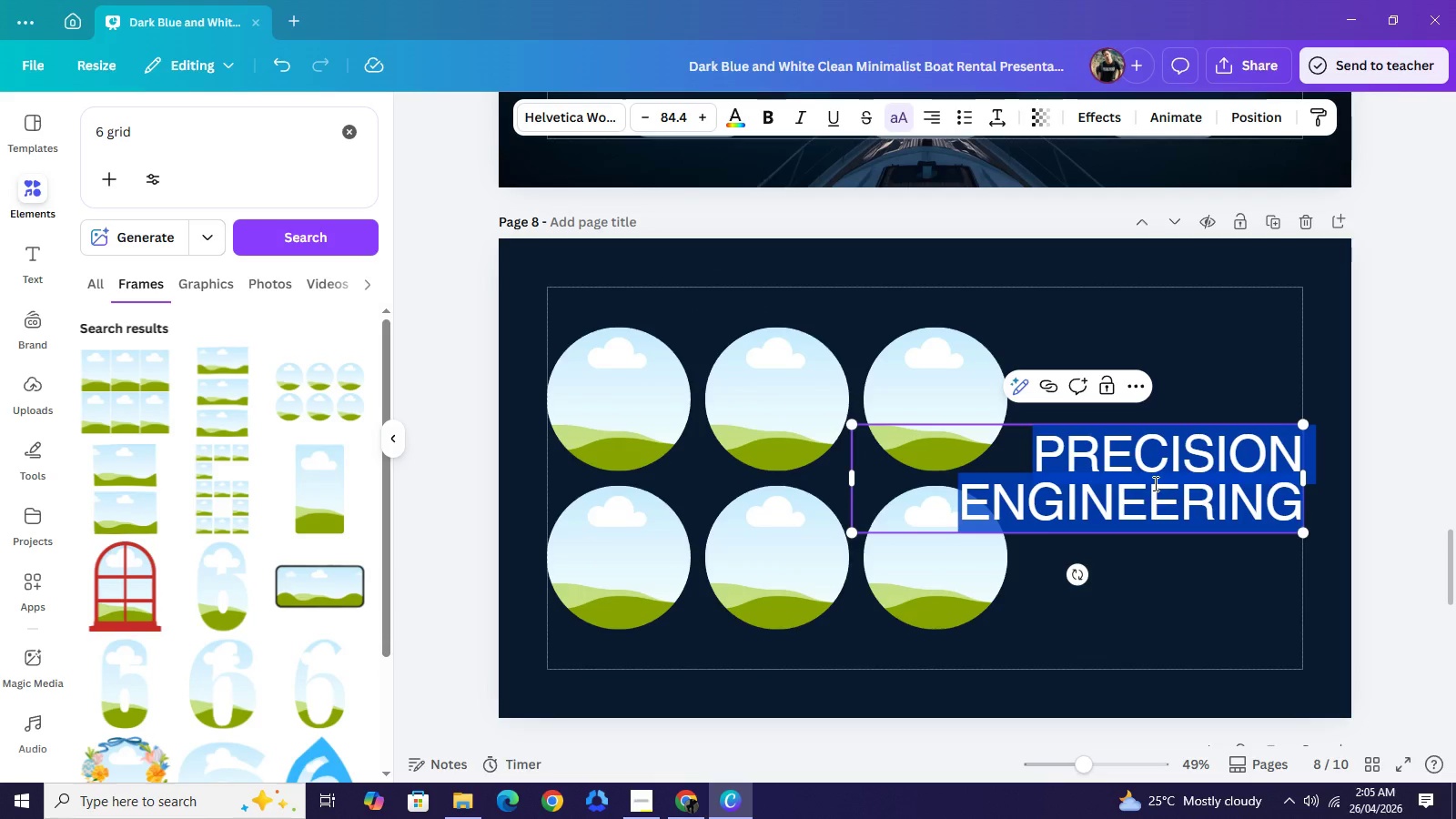 
type(PORTFOLIO)
 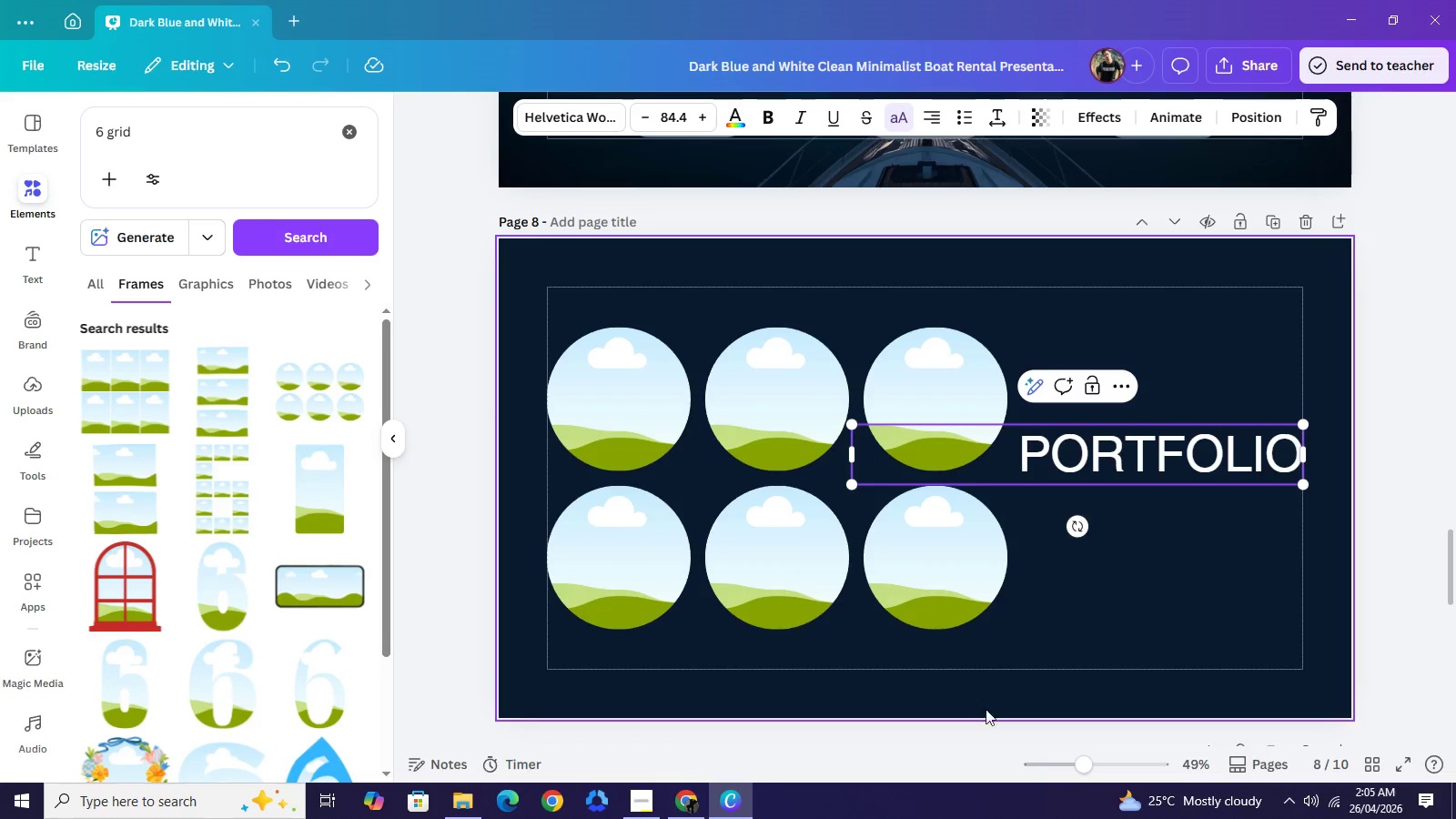 
left_click([657, 800])